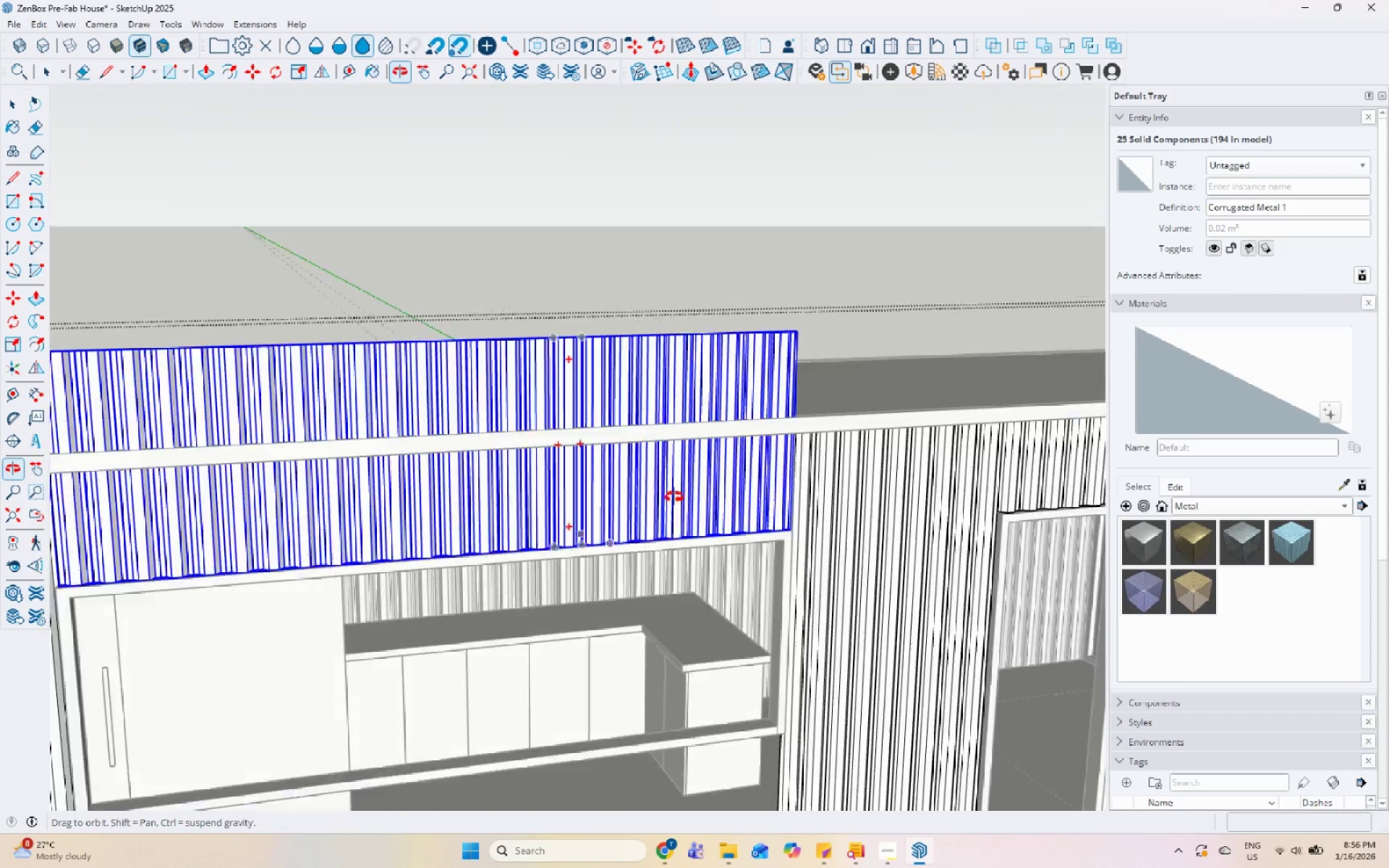 
key(Space)
 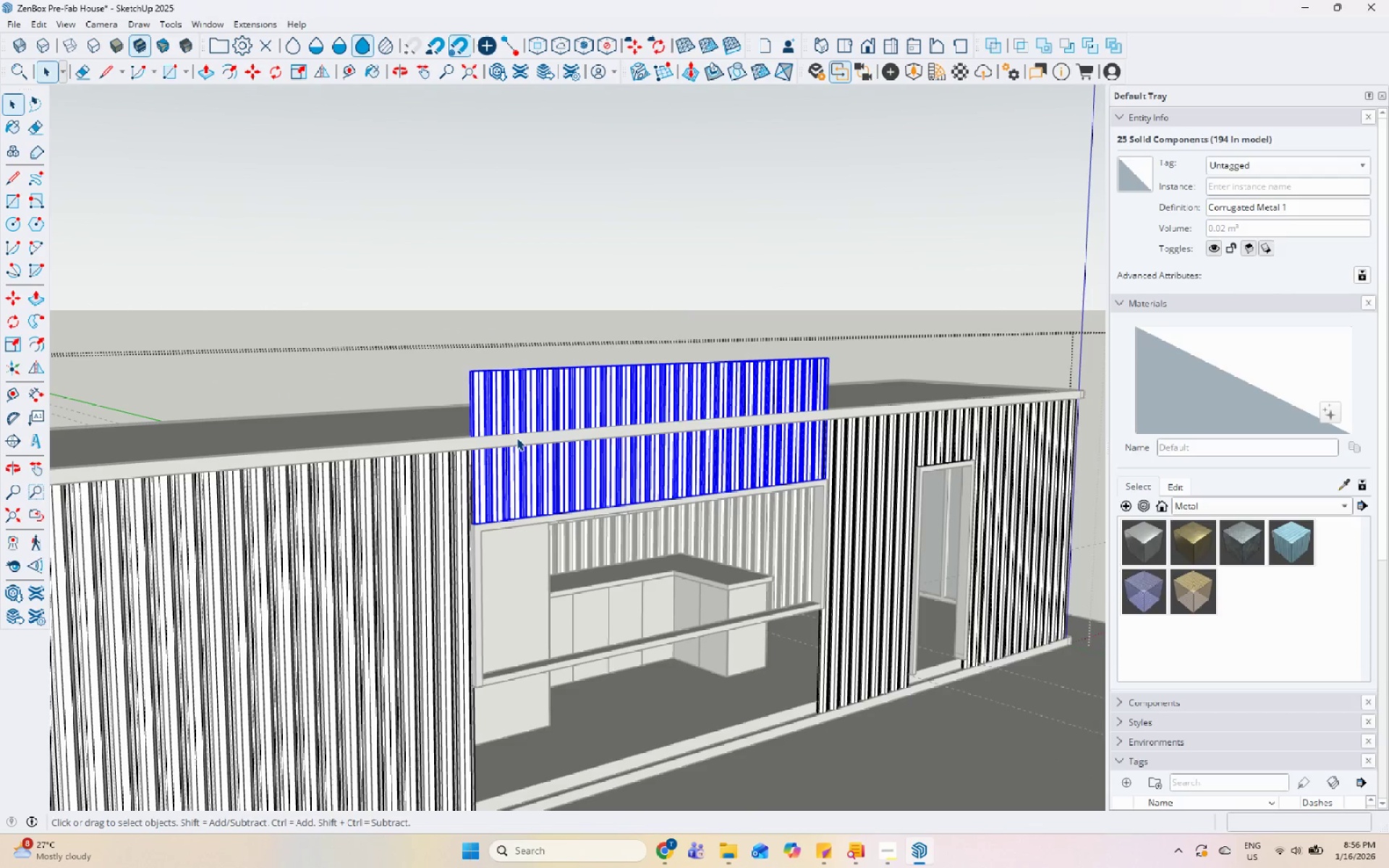 
scroll: coordinate [721, 463], scroll_direction: down, amount: 5.0
 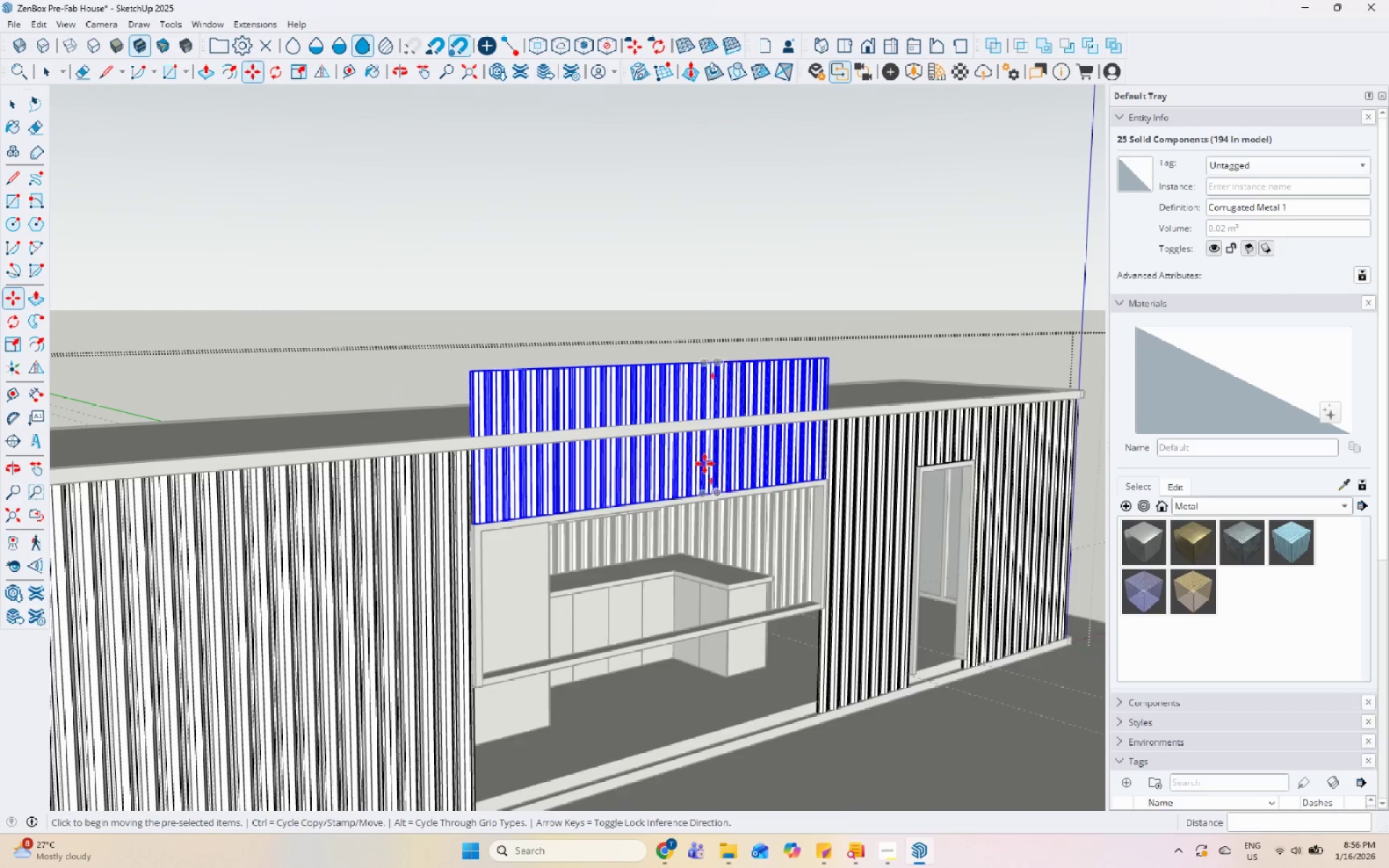 
key(Control+ControlLeft)
 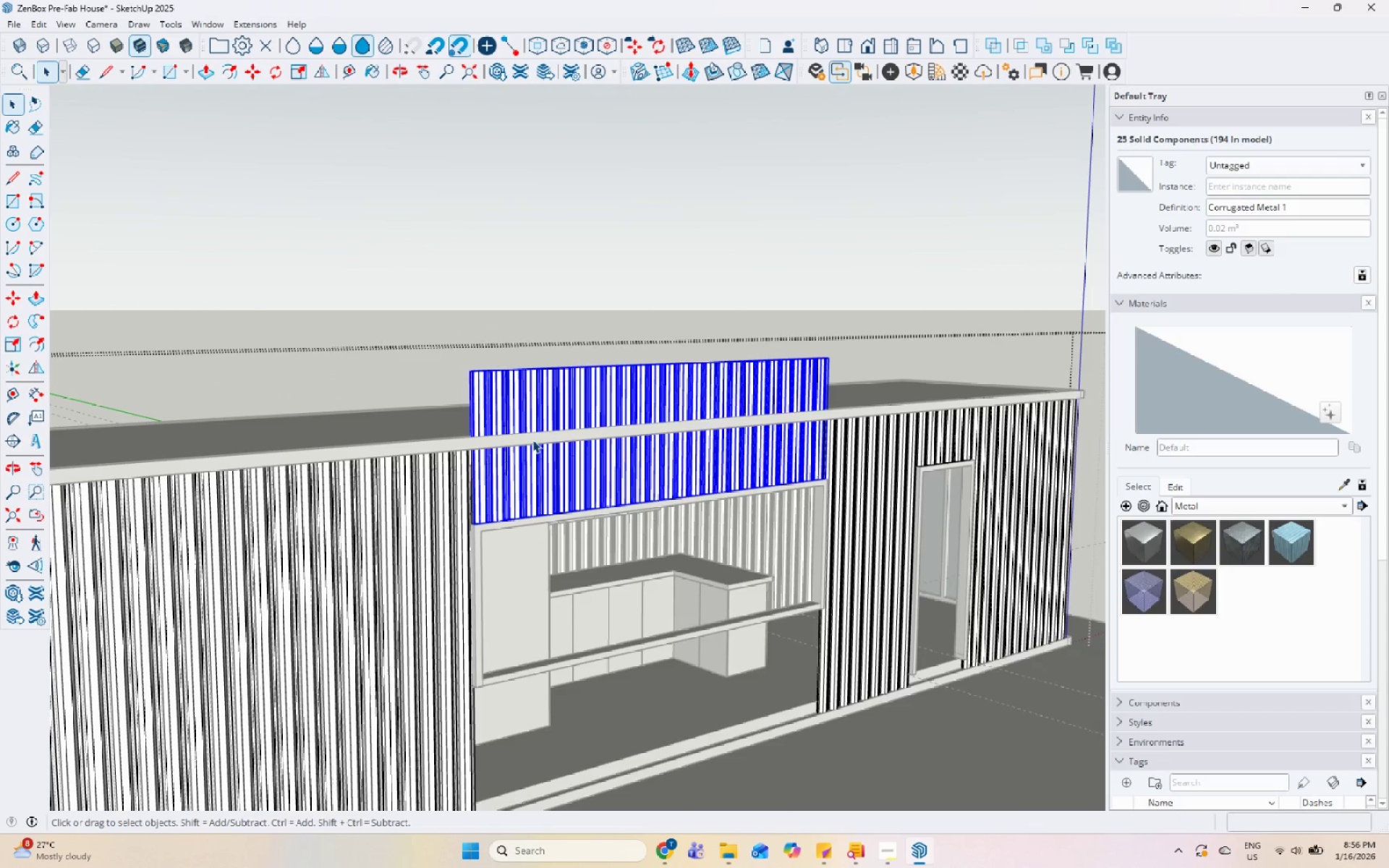 
key(Control+Z)
 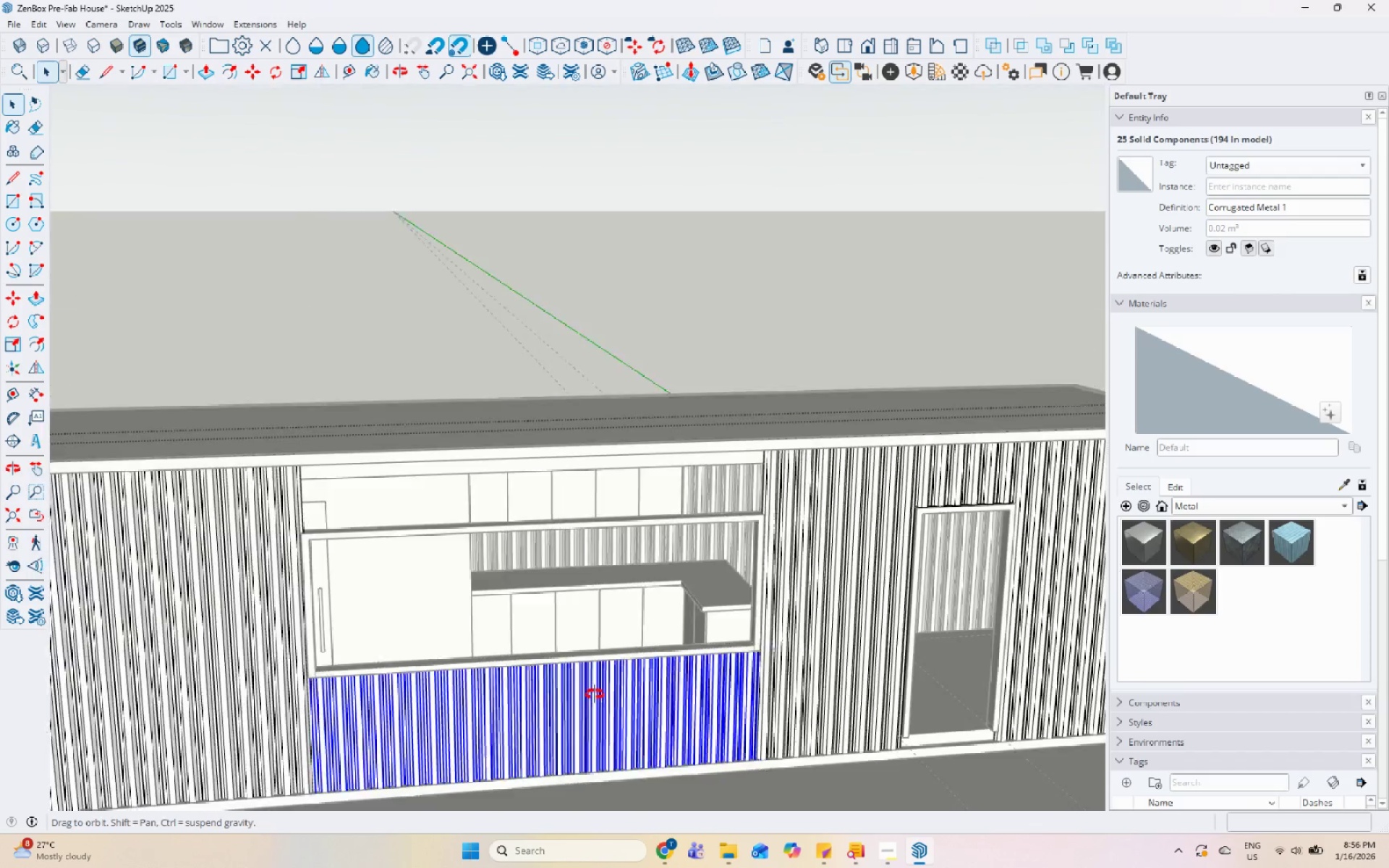 
key(M)
 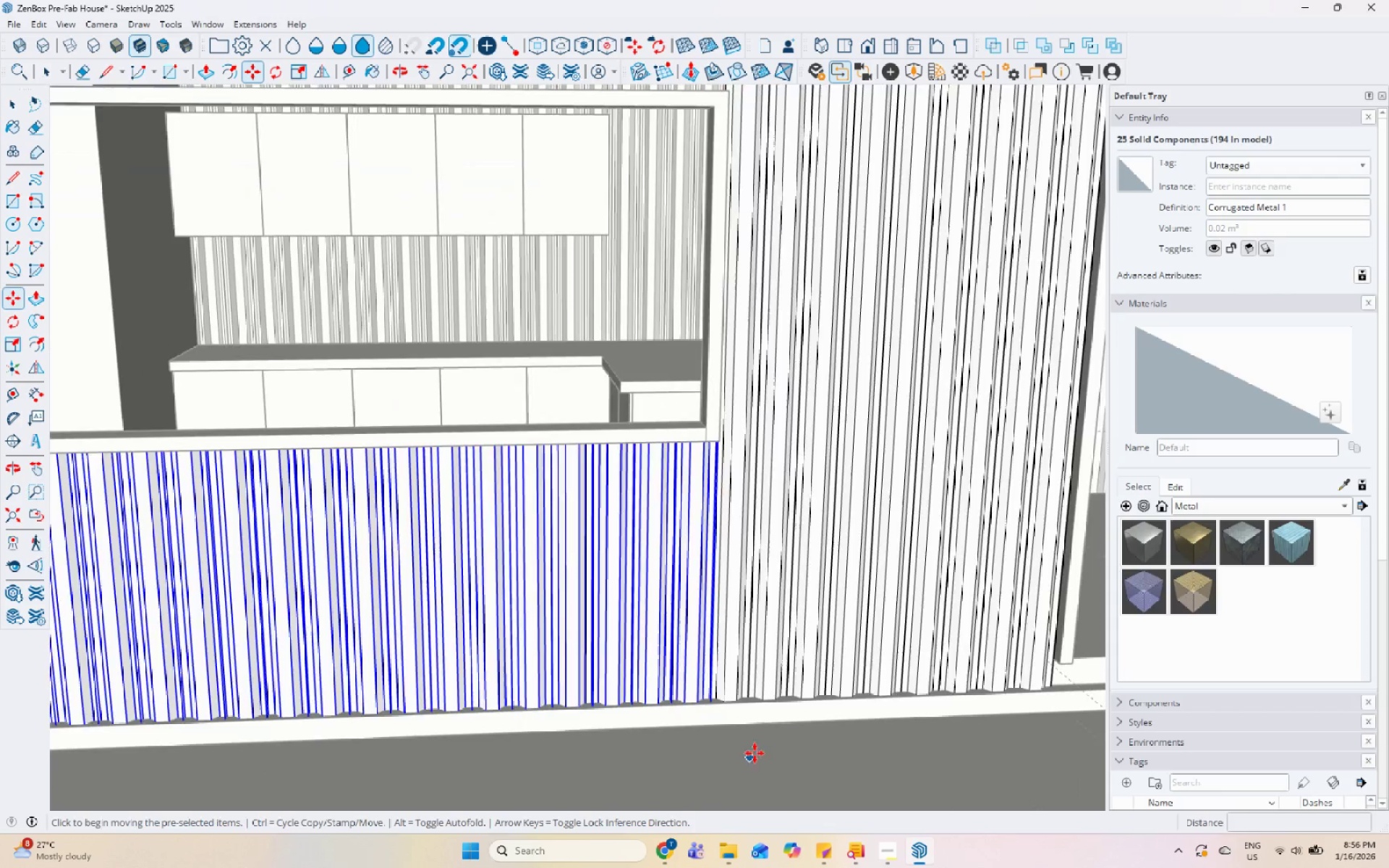 
key(Control+ControlLeft)
 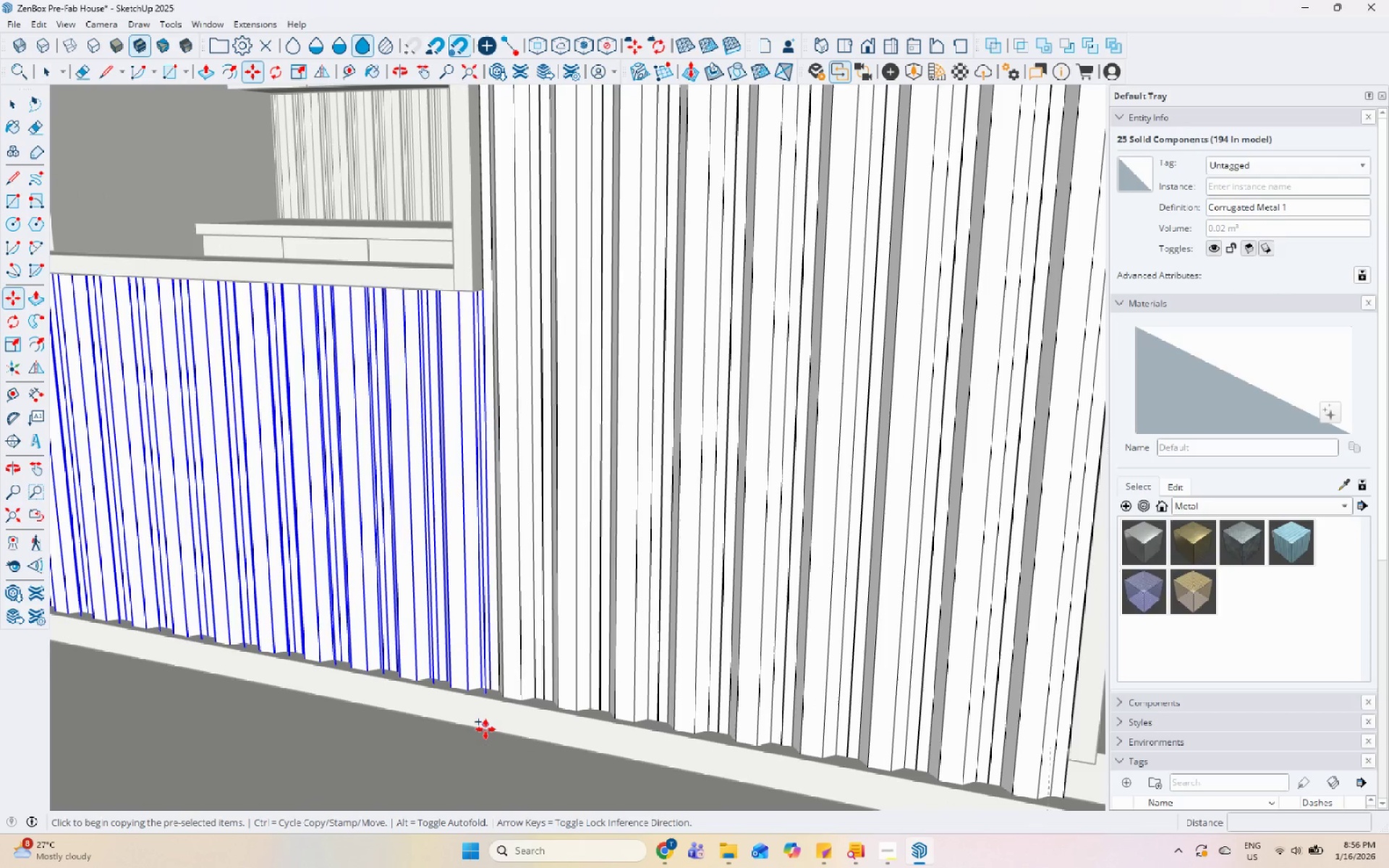 
scroll: coordinate [524, 745], scroll_direction: up, amount: 12.0
 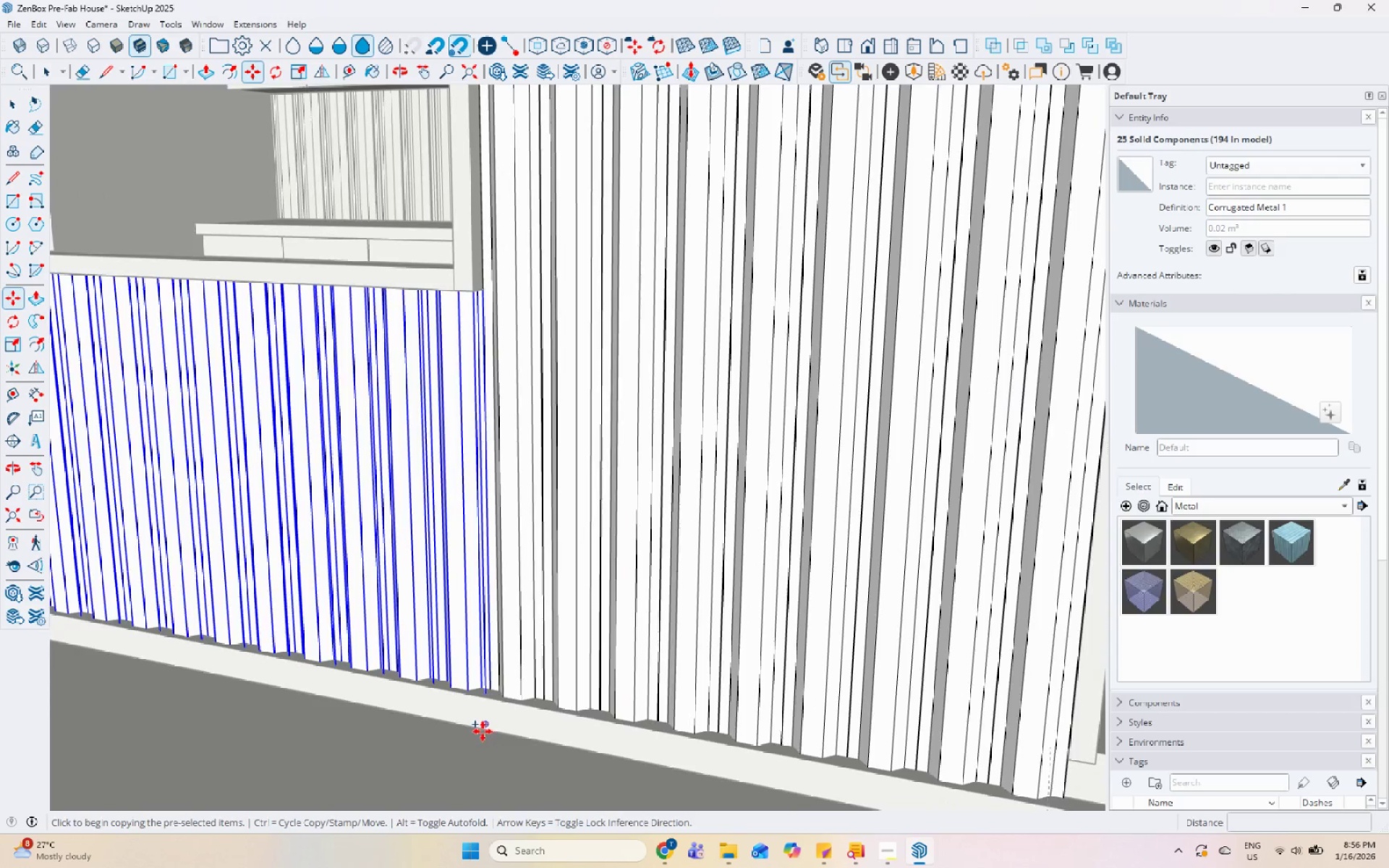 
key(Control+ControlLeft)
 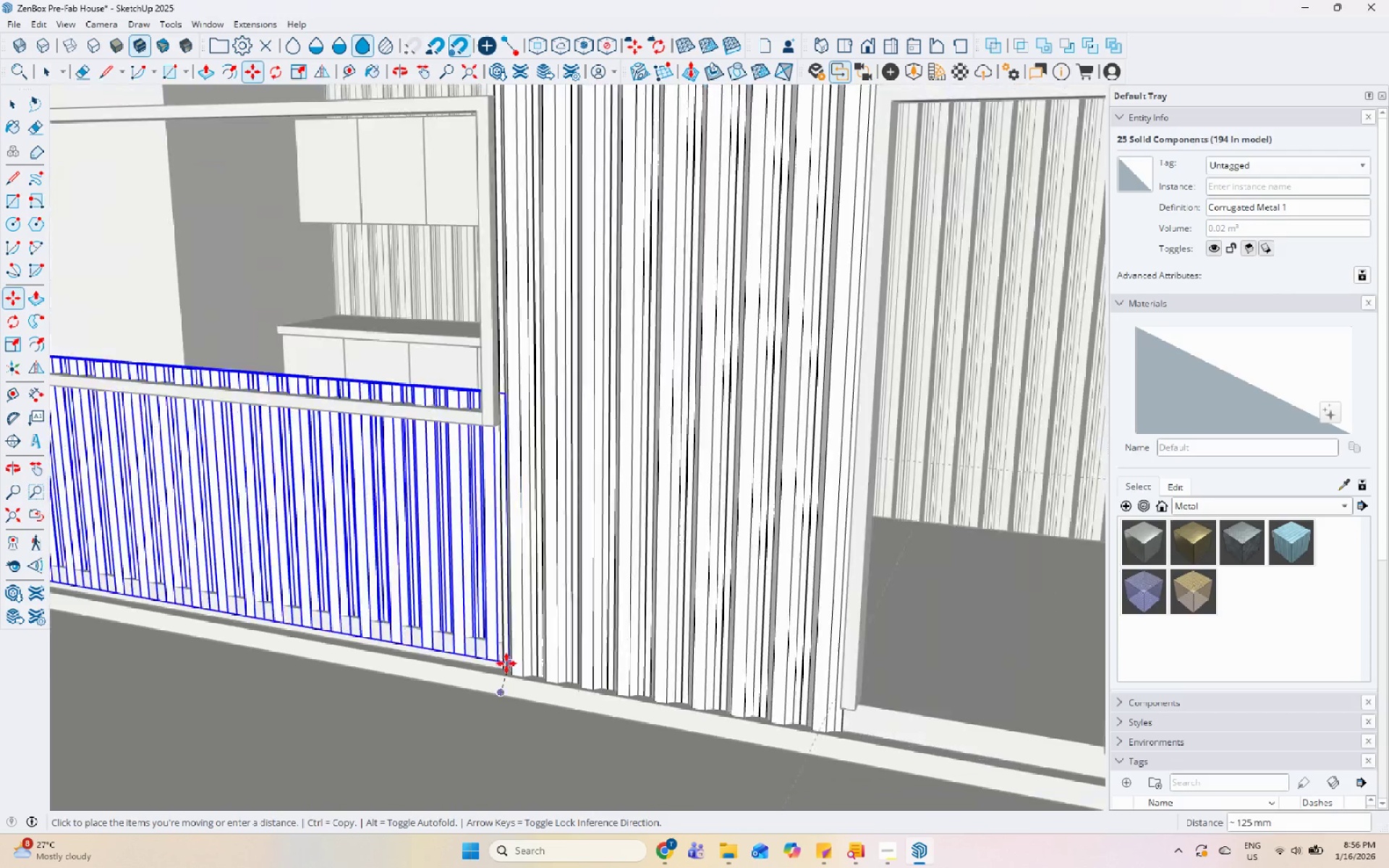 
left_click_drag(start_coordinate=[486, 729], to_coordinate=[489, 724])
 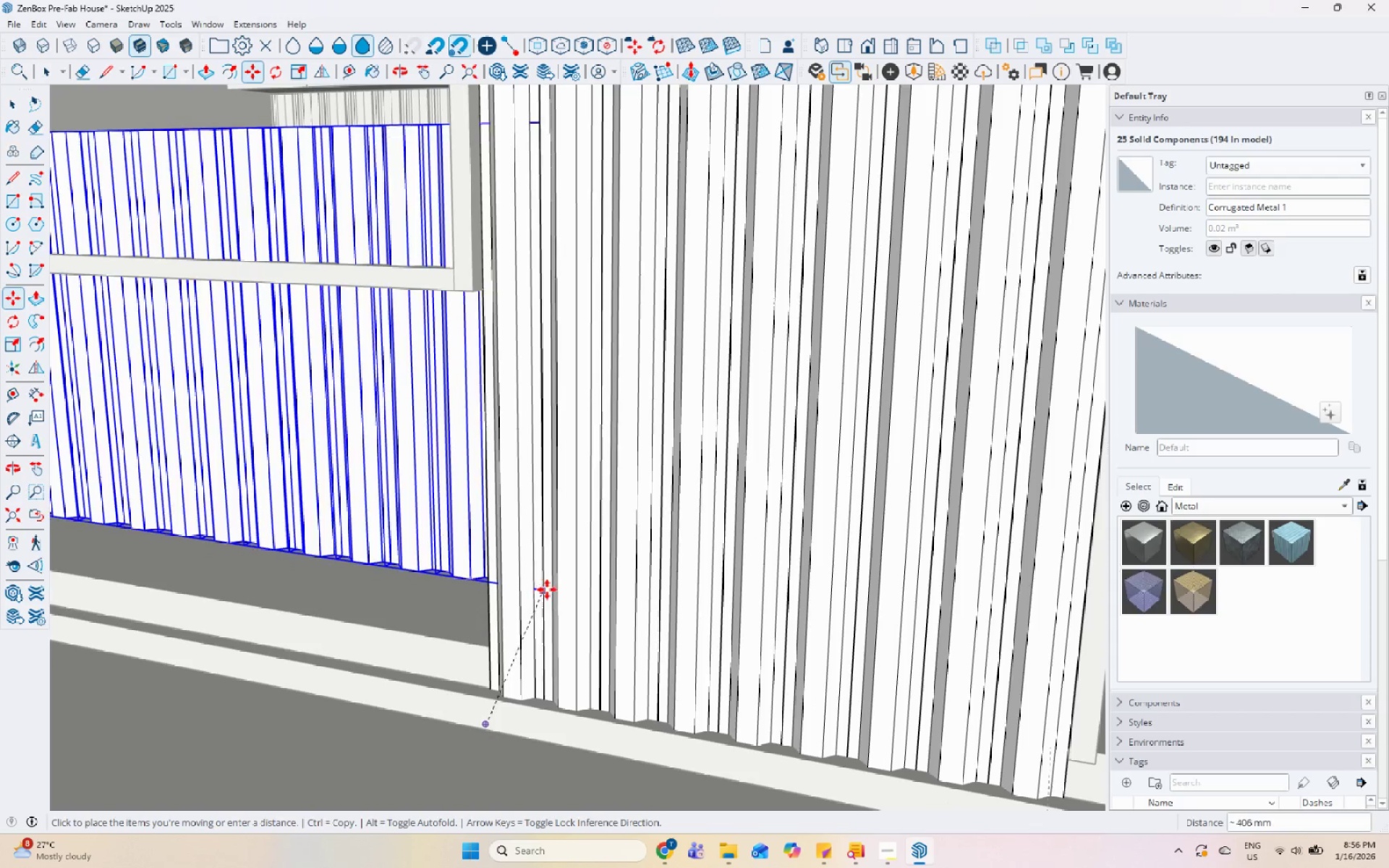 
key(Control+ControlLeft)
 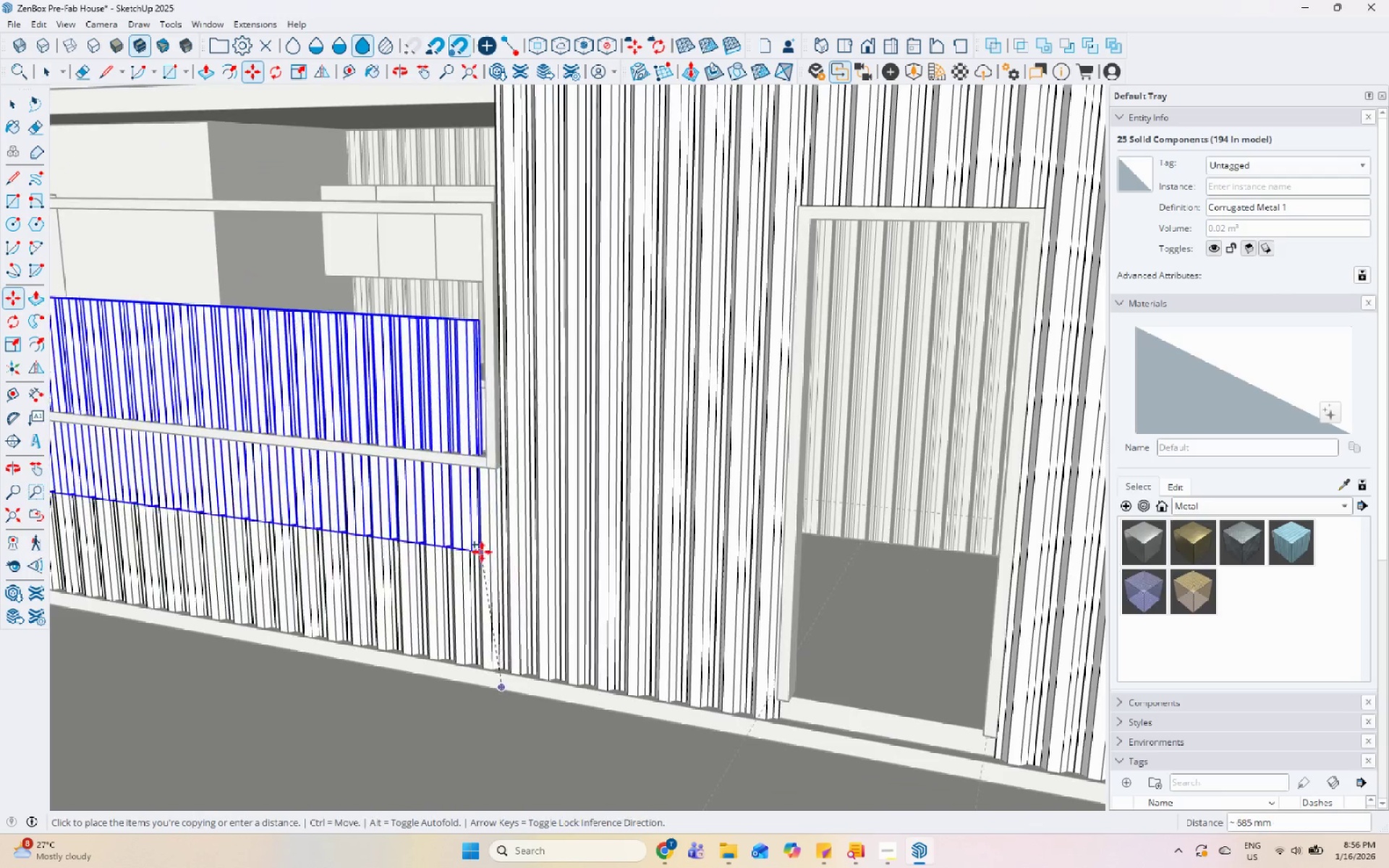 
scroll: coordinate [506, 663], scroll_direction: down, amount: 7.0
 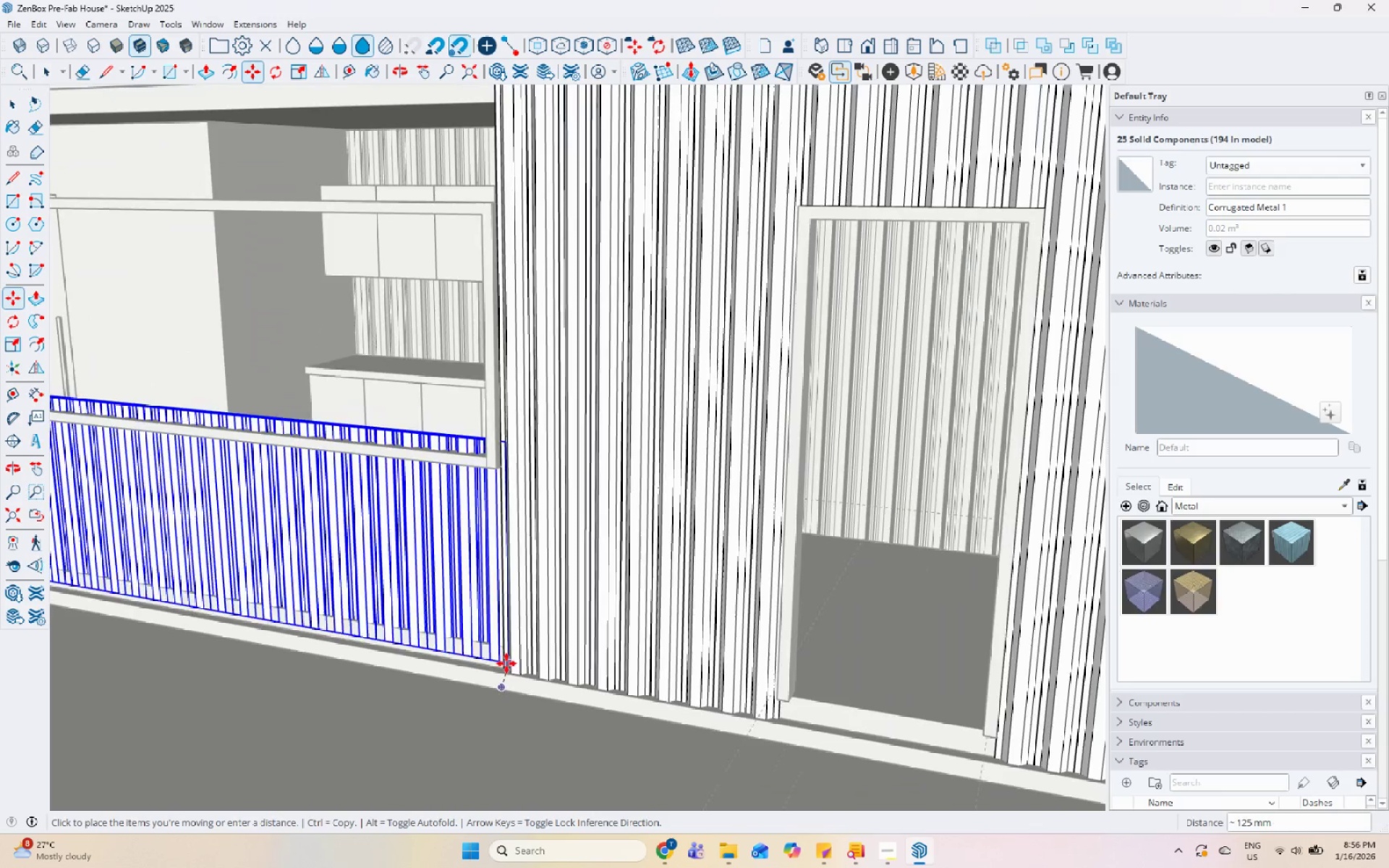 
scroll: coordinate [433, 391], scroll_direction: up, amount: 8.0
 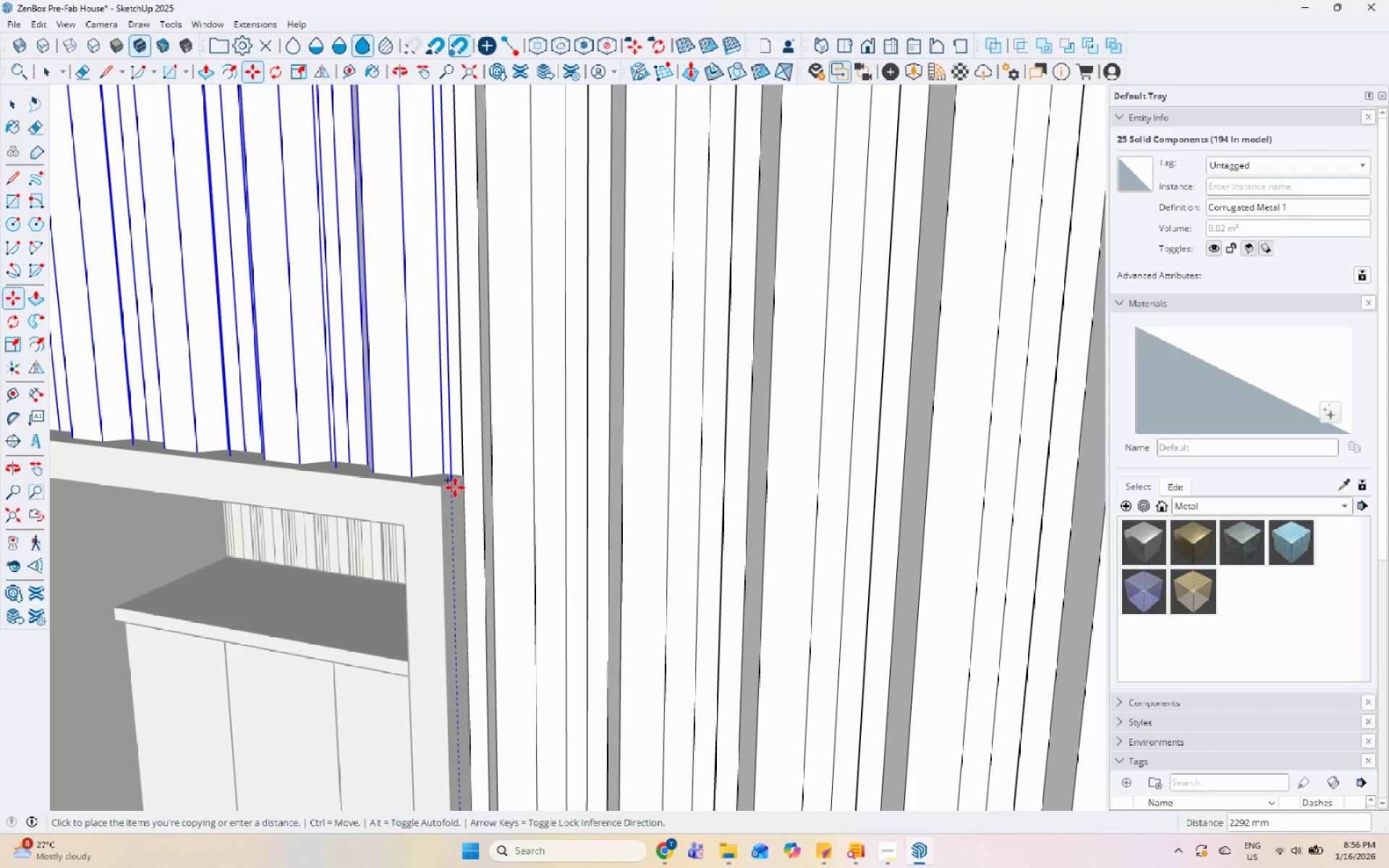 
scroll: coordinate [658, 540], scroll_direction: down, amount: 16.0
 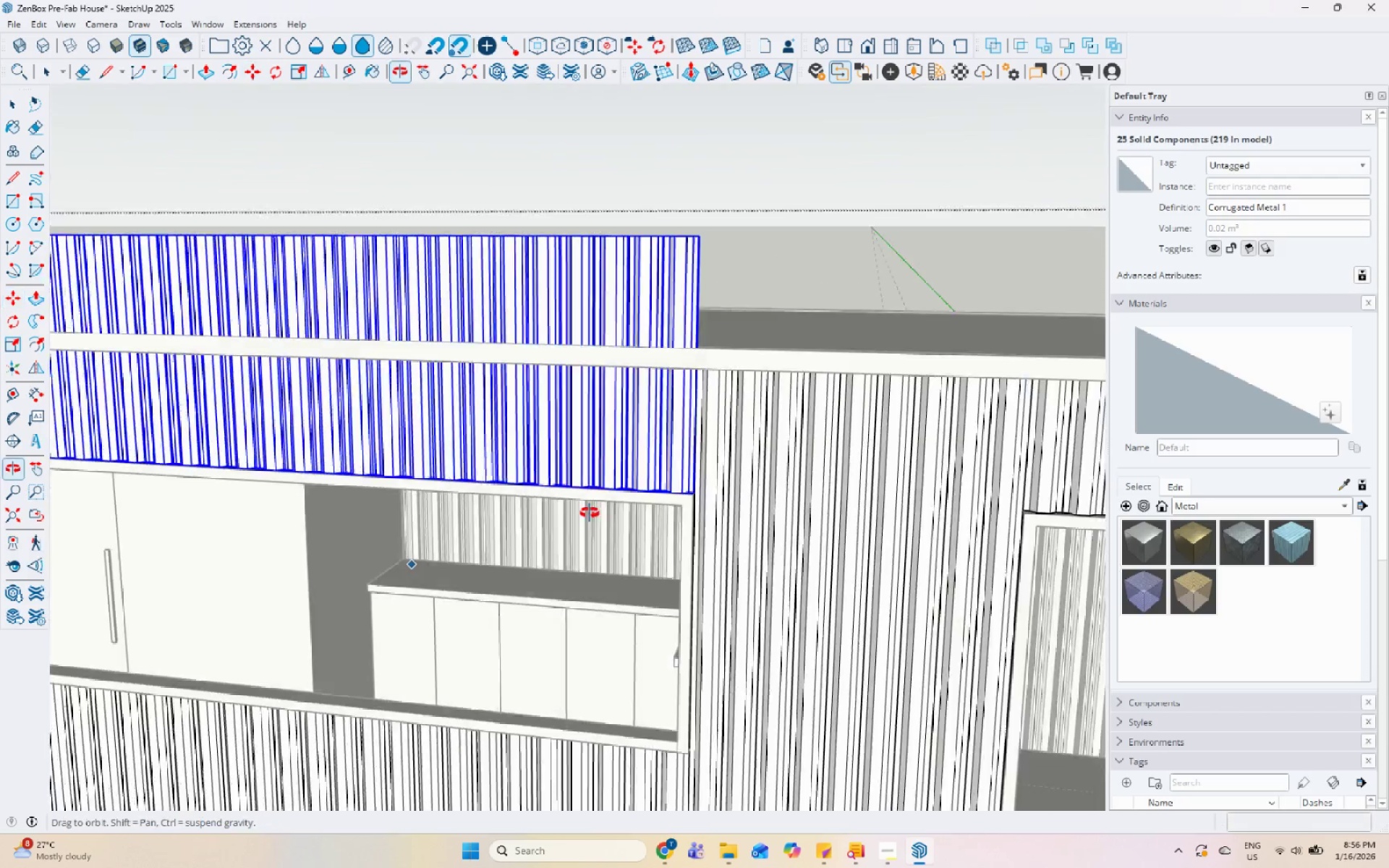 
key(Space)
 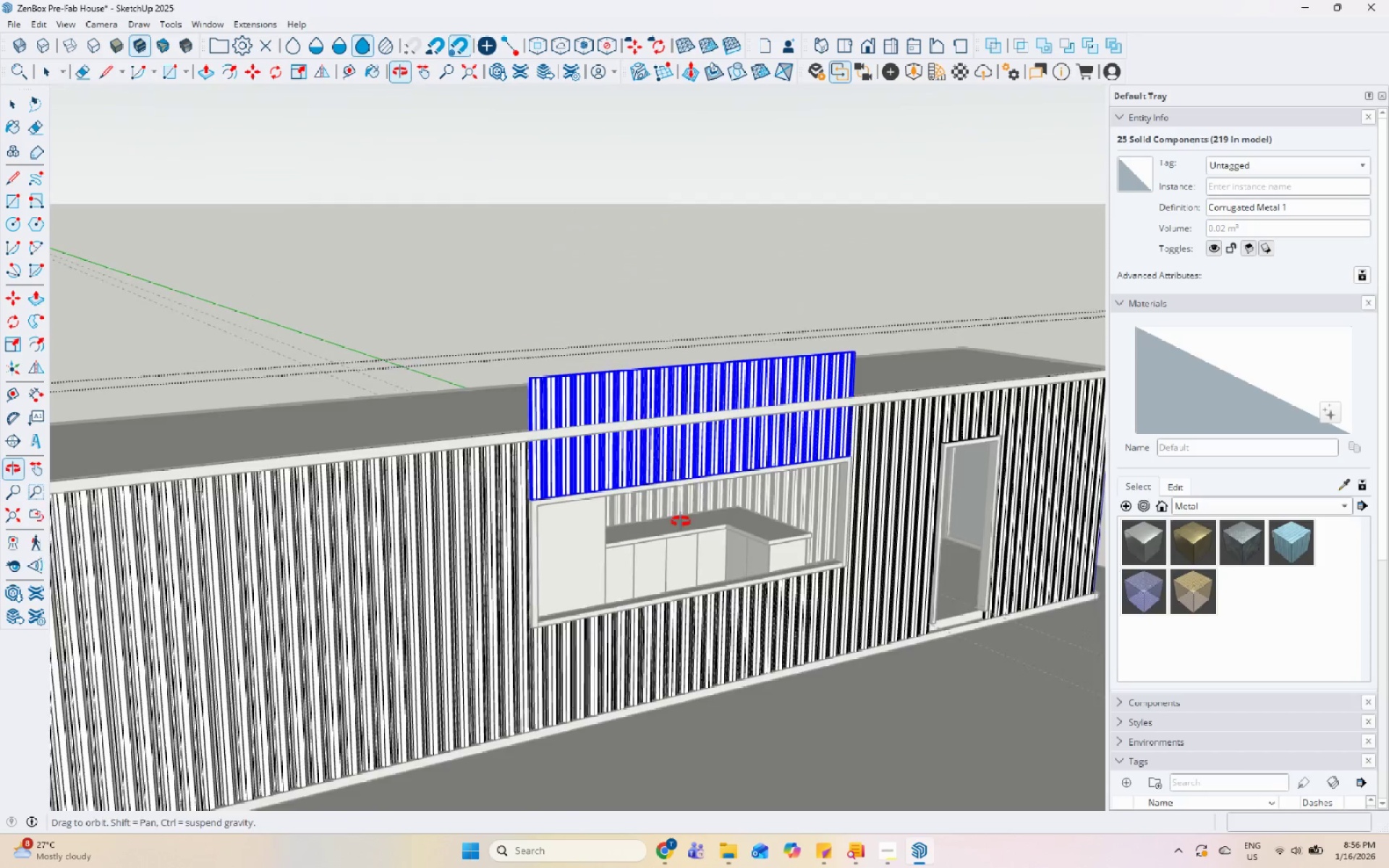 
key(S)
 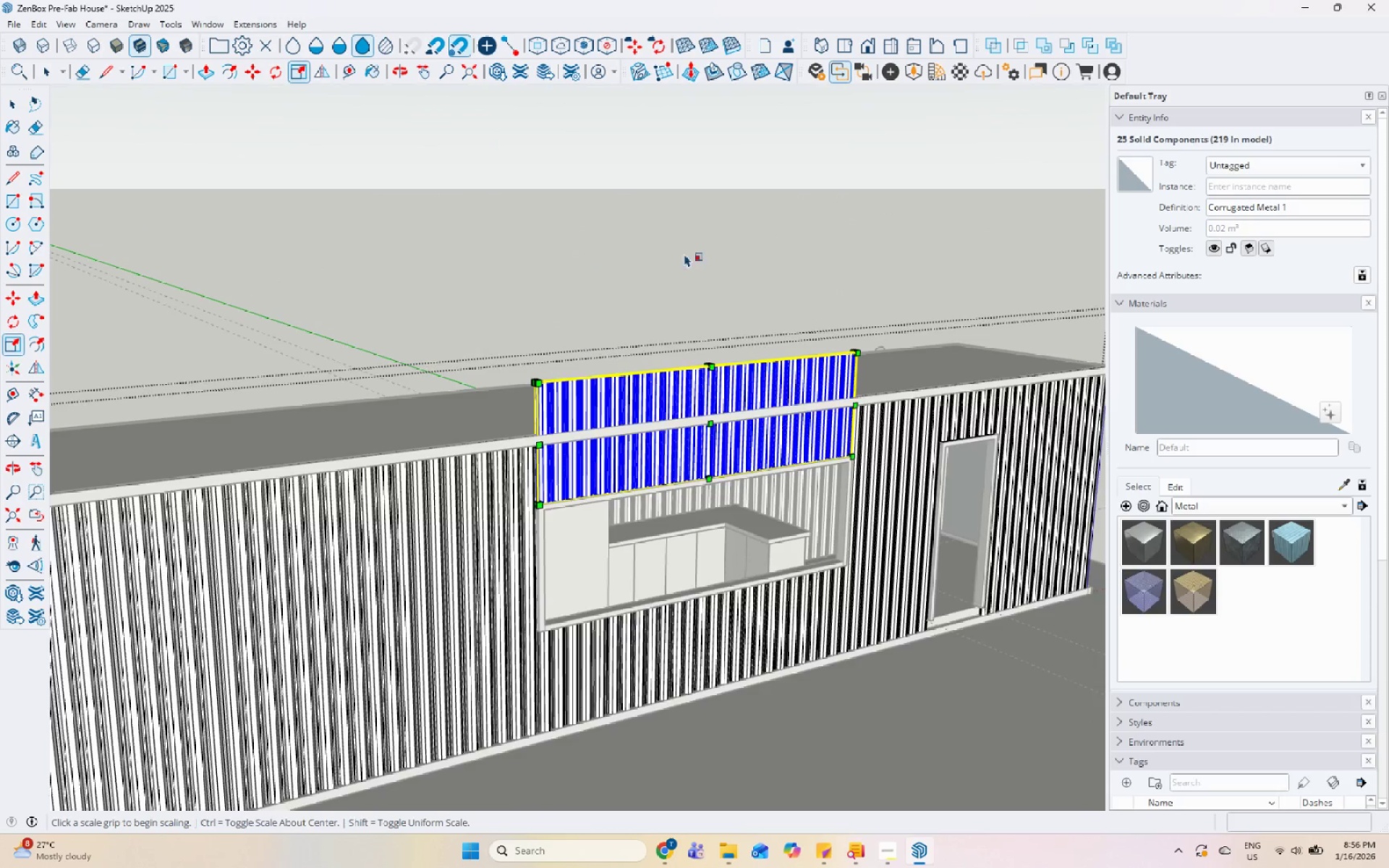 
scroll: coordinate [615, 470], scroll_direction: down, amount: 6.0
 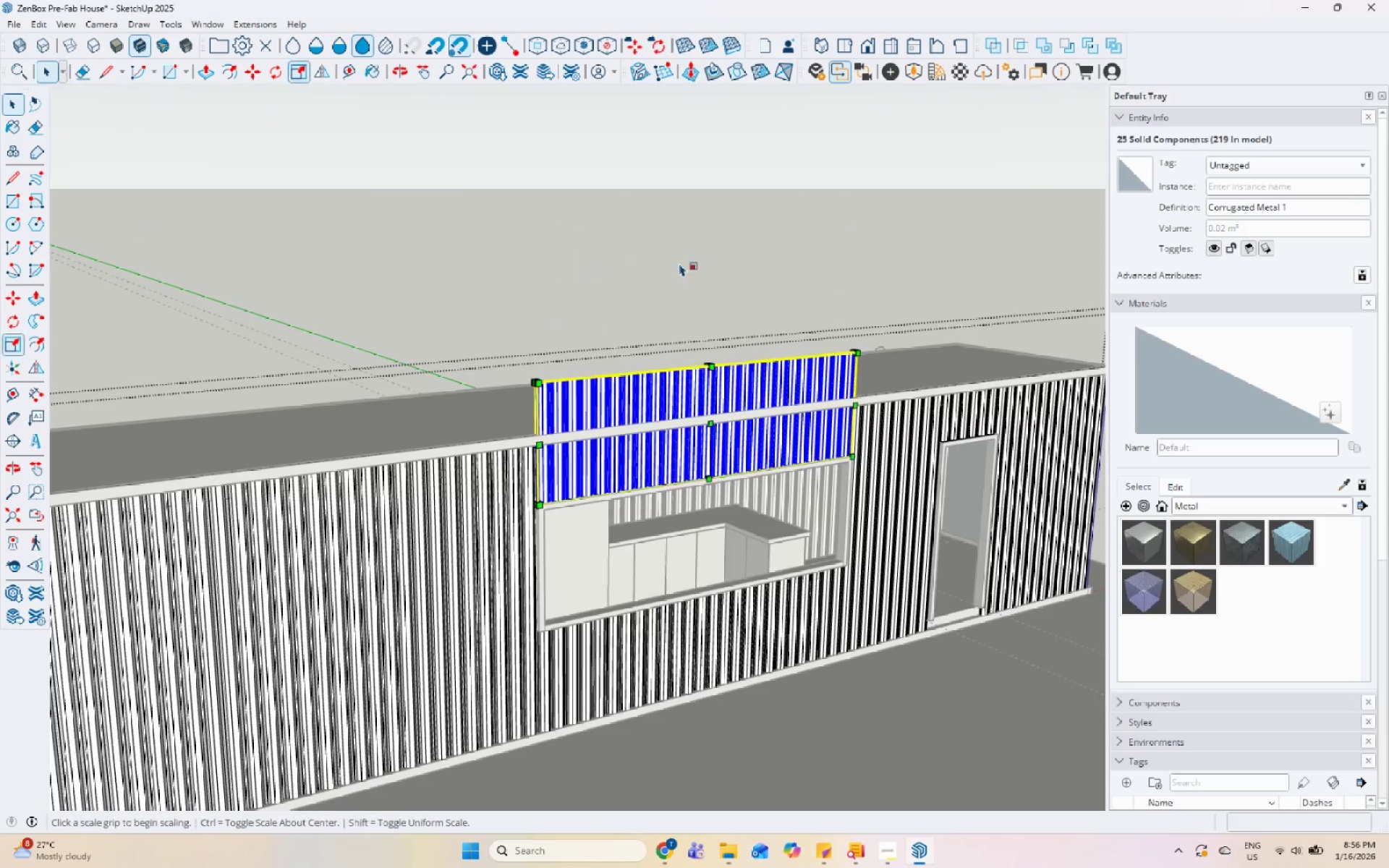 
scroll: coordinate [700, 386], scroll_direction: up, amount: 15.0
 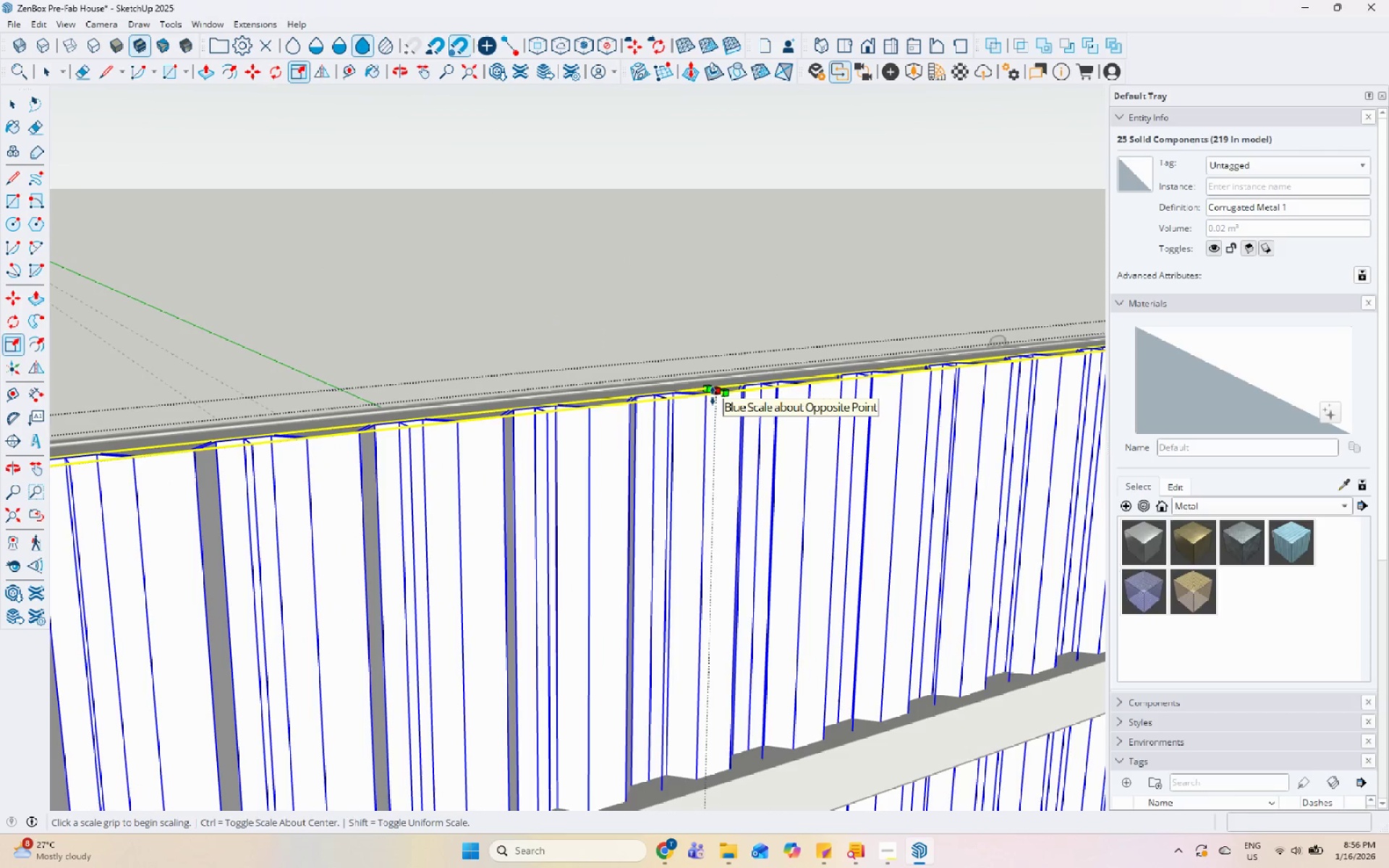 
scroll: coordinate [549, 535], scroll_direction: down, amount: 5.0
 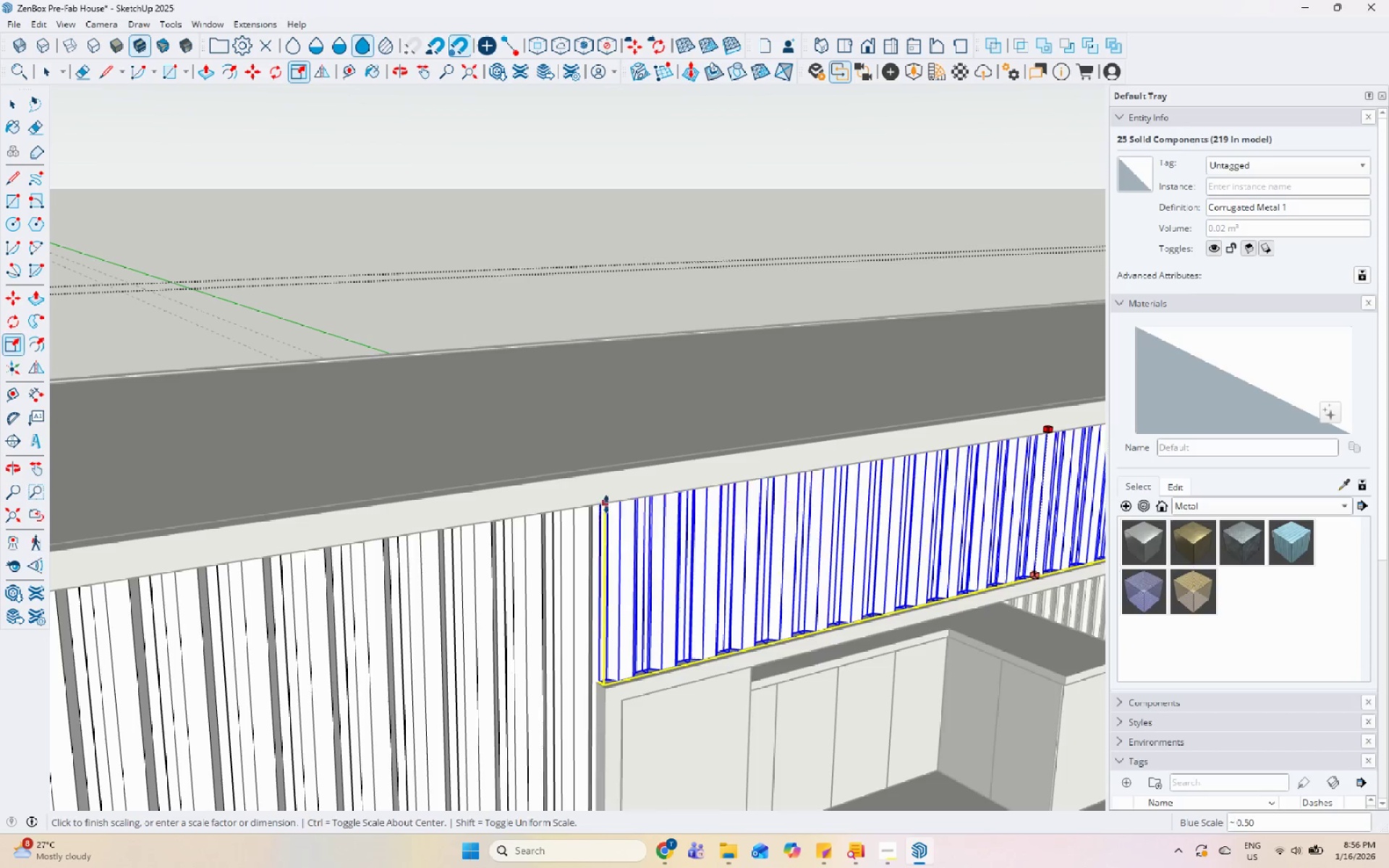 
left_click([607, 503])
 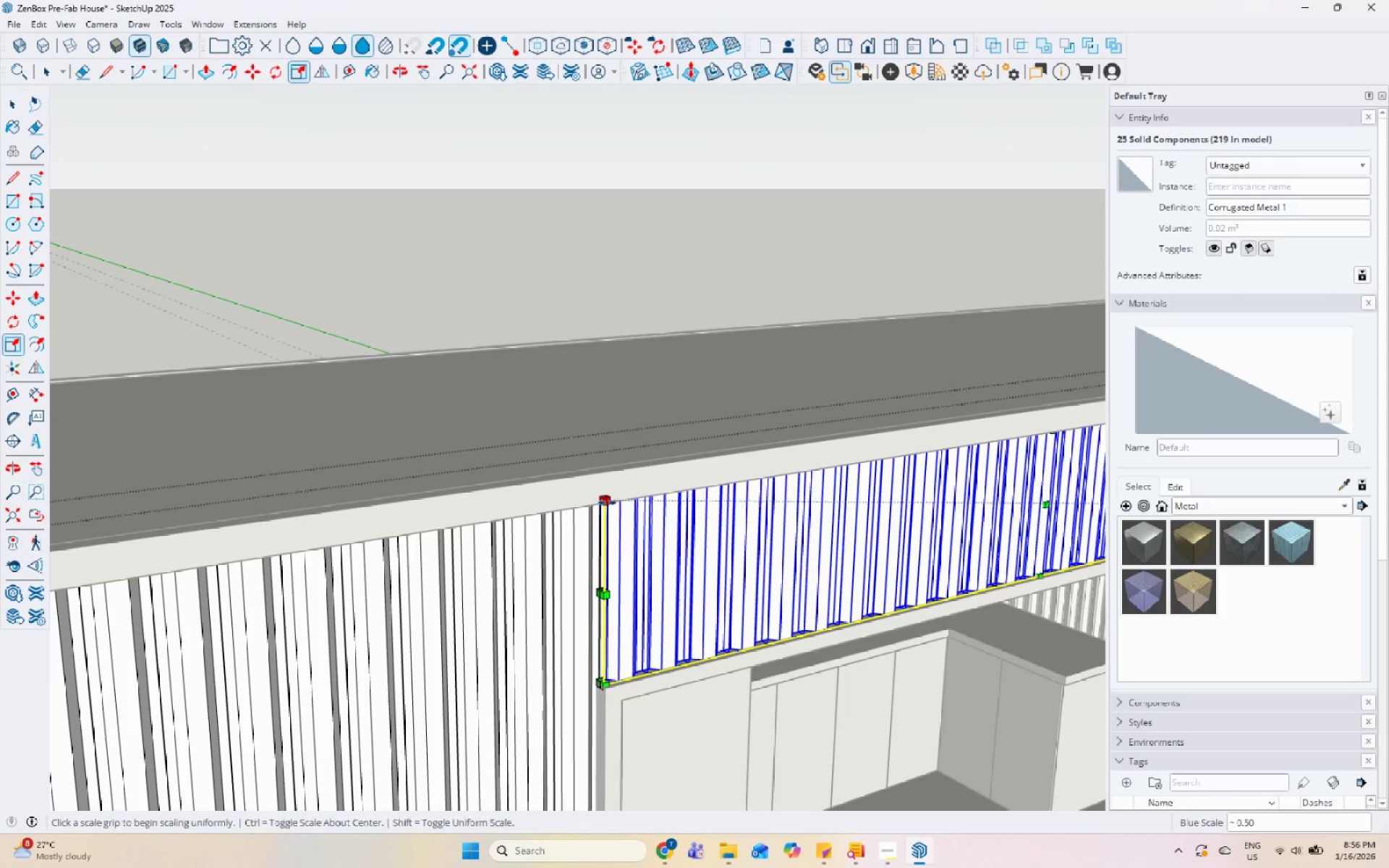 
key(Space)
 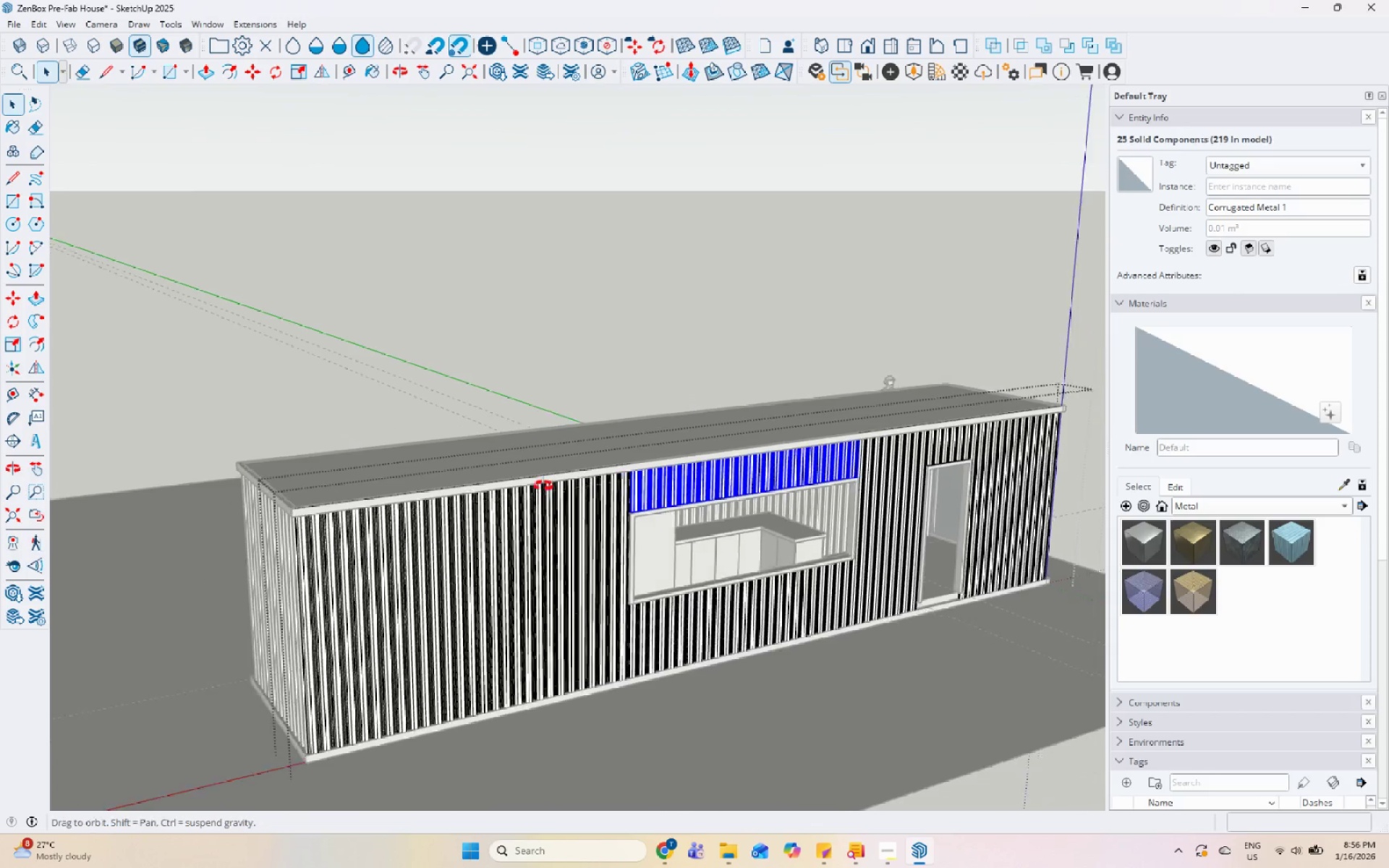 
key(Space)
 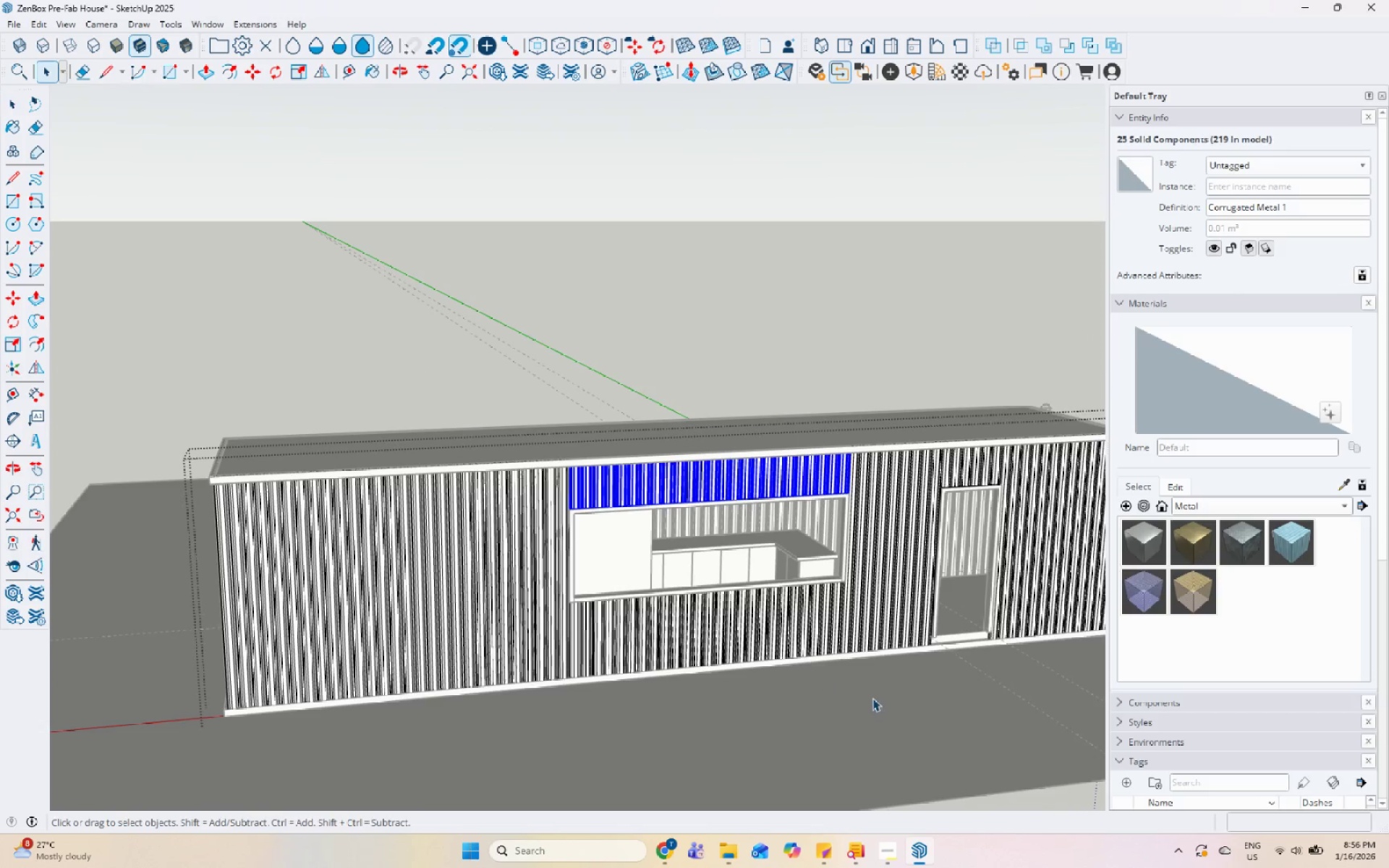 
scroll: coordinate [661, 490], scroll_direction: down, amount: 15.0
 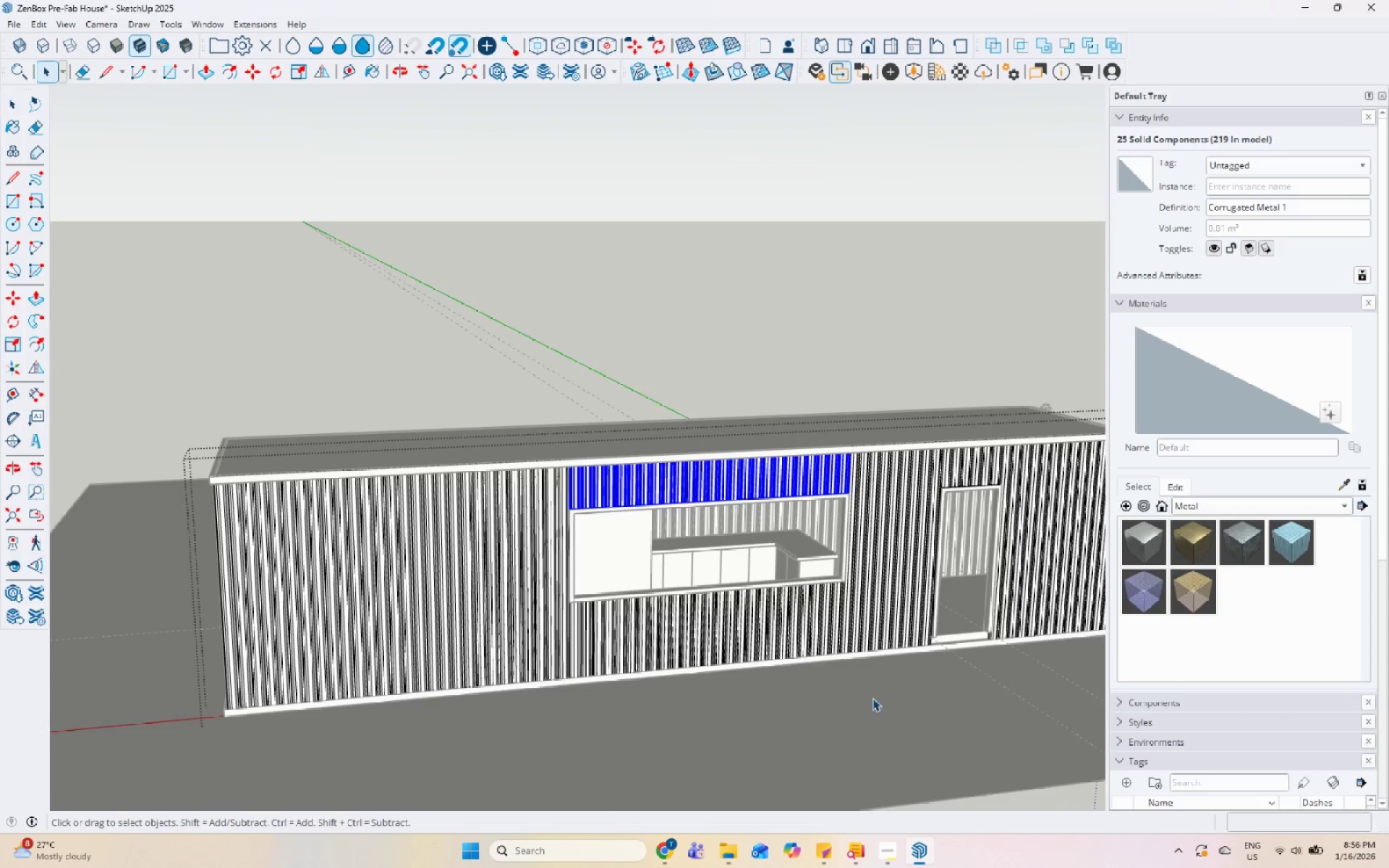 
key(Escape)
 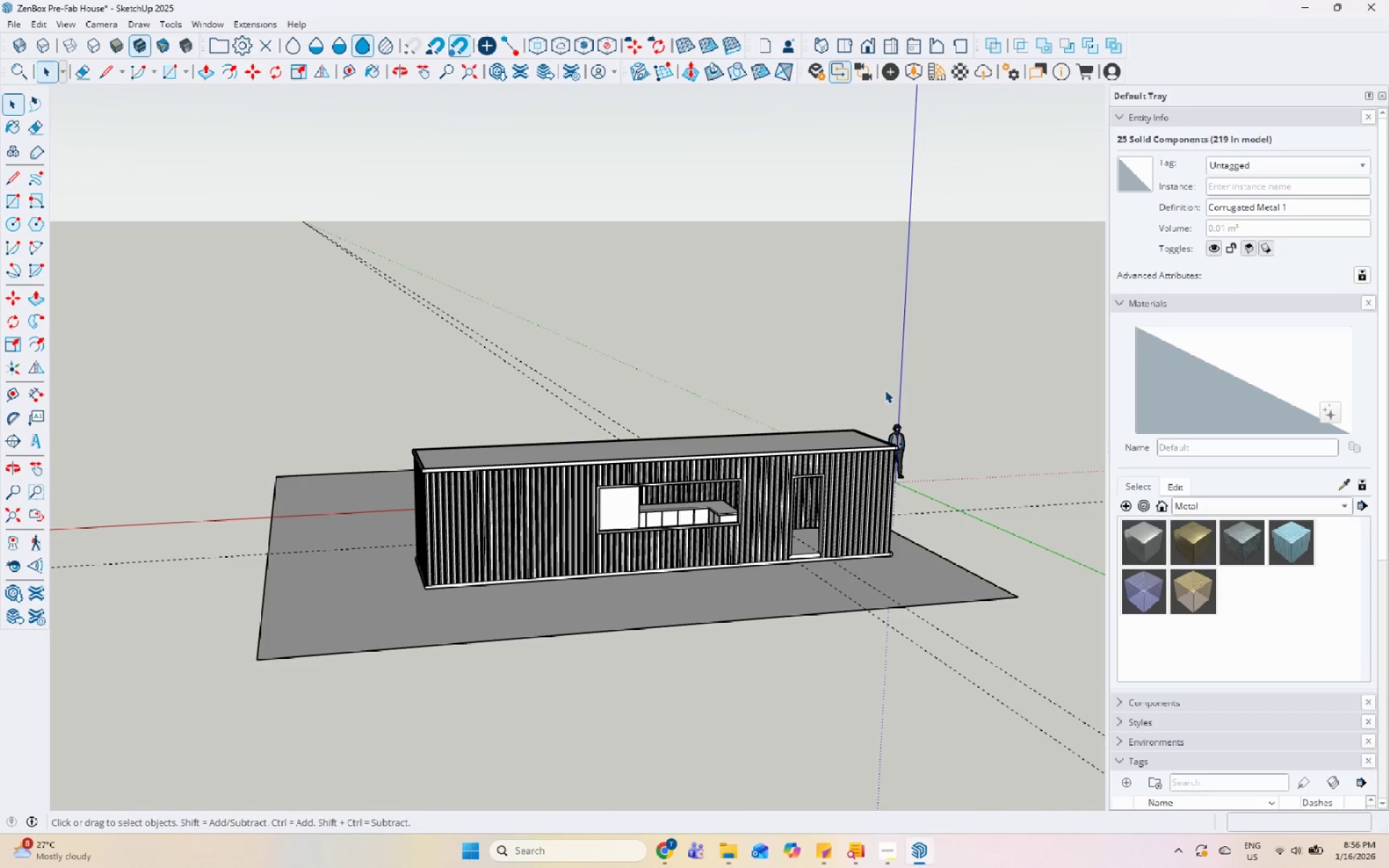 
key(Escape)
 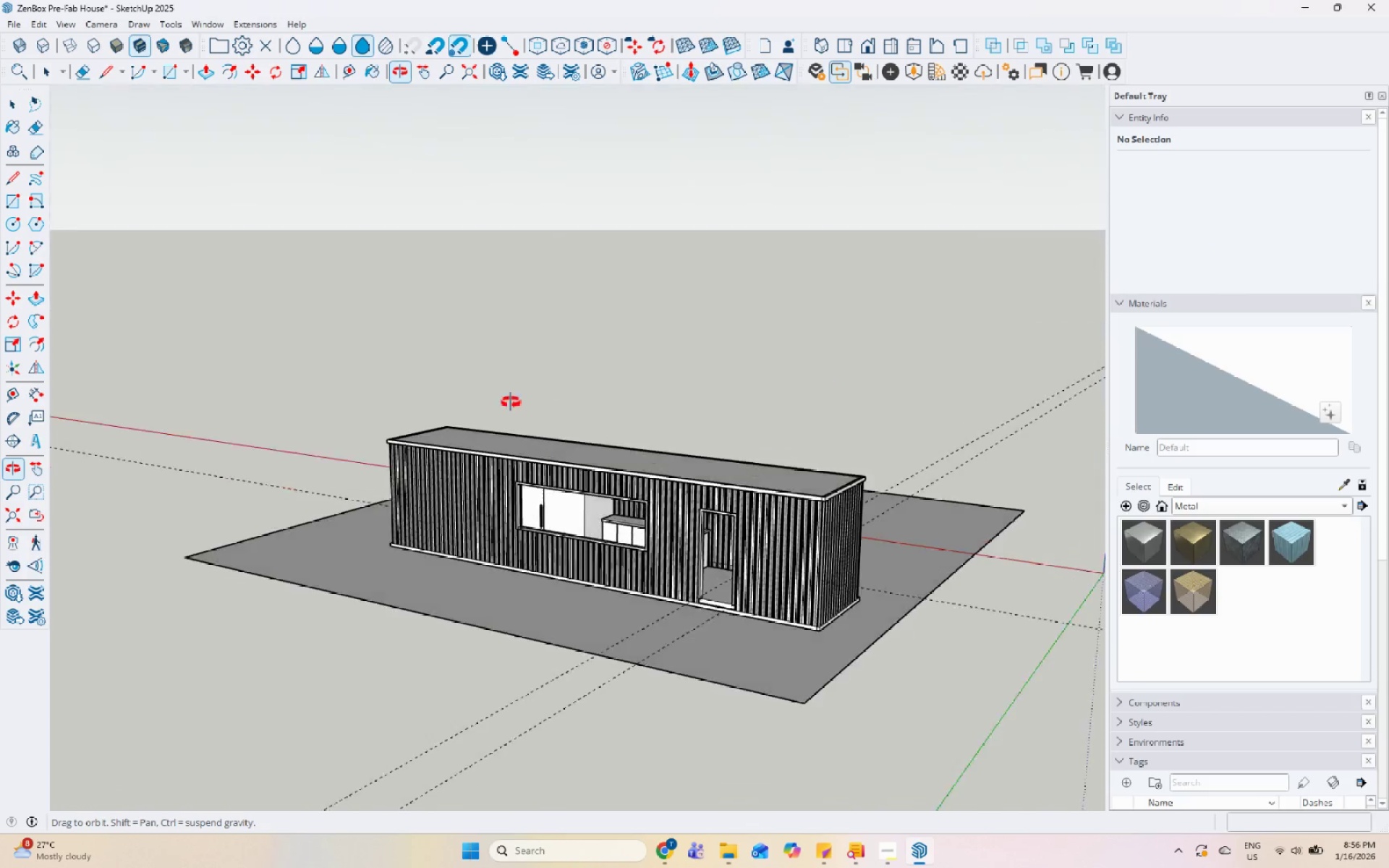 
scroll: coordinate [592, 451], scroll_direction: down, amount: 7.0
 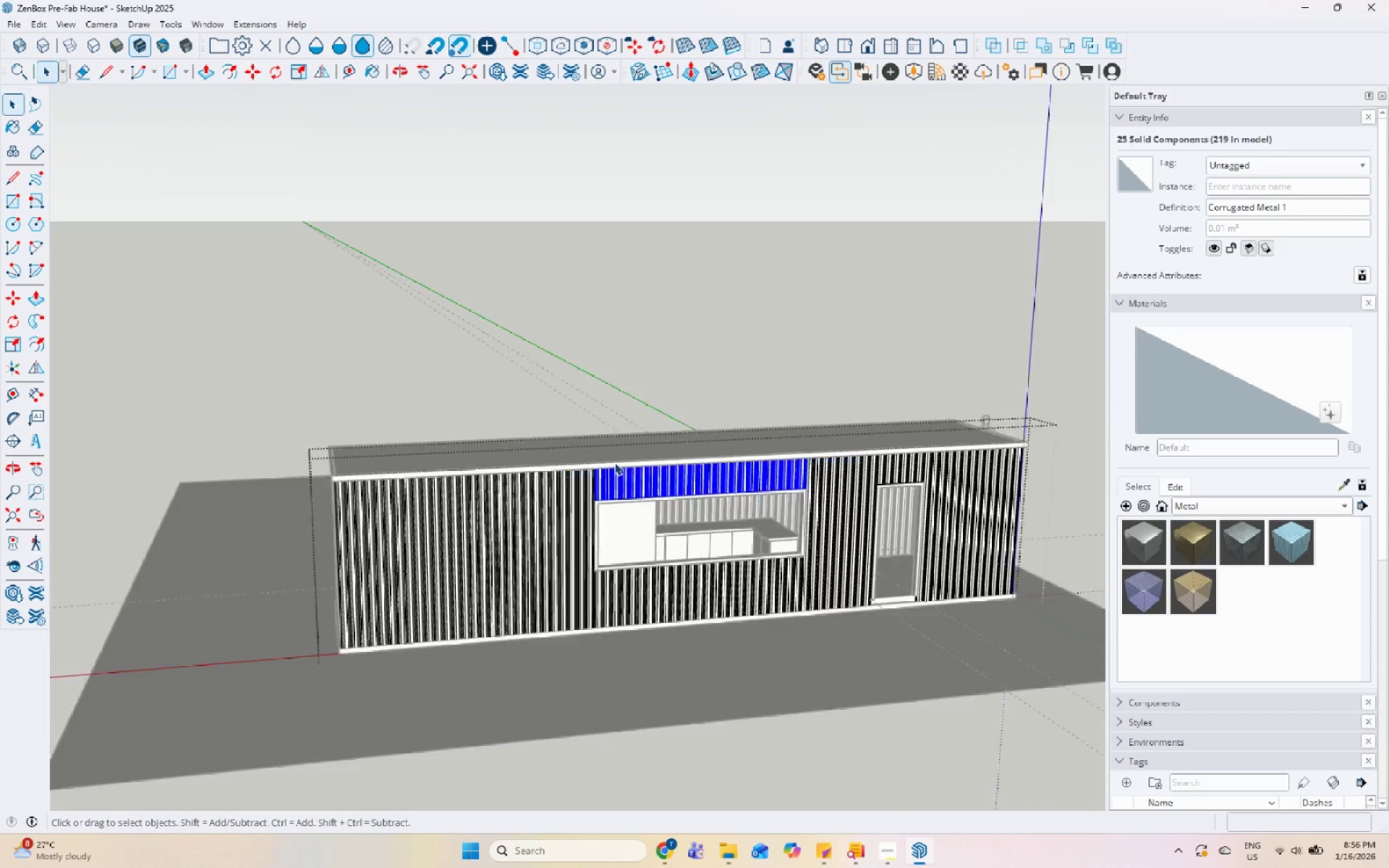 
scroll: coordinate [634, 537], scroll_direction: up, amount: 6.0
 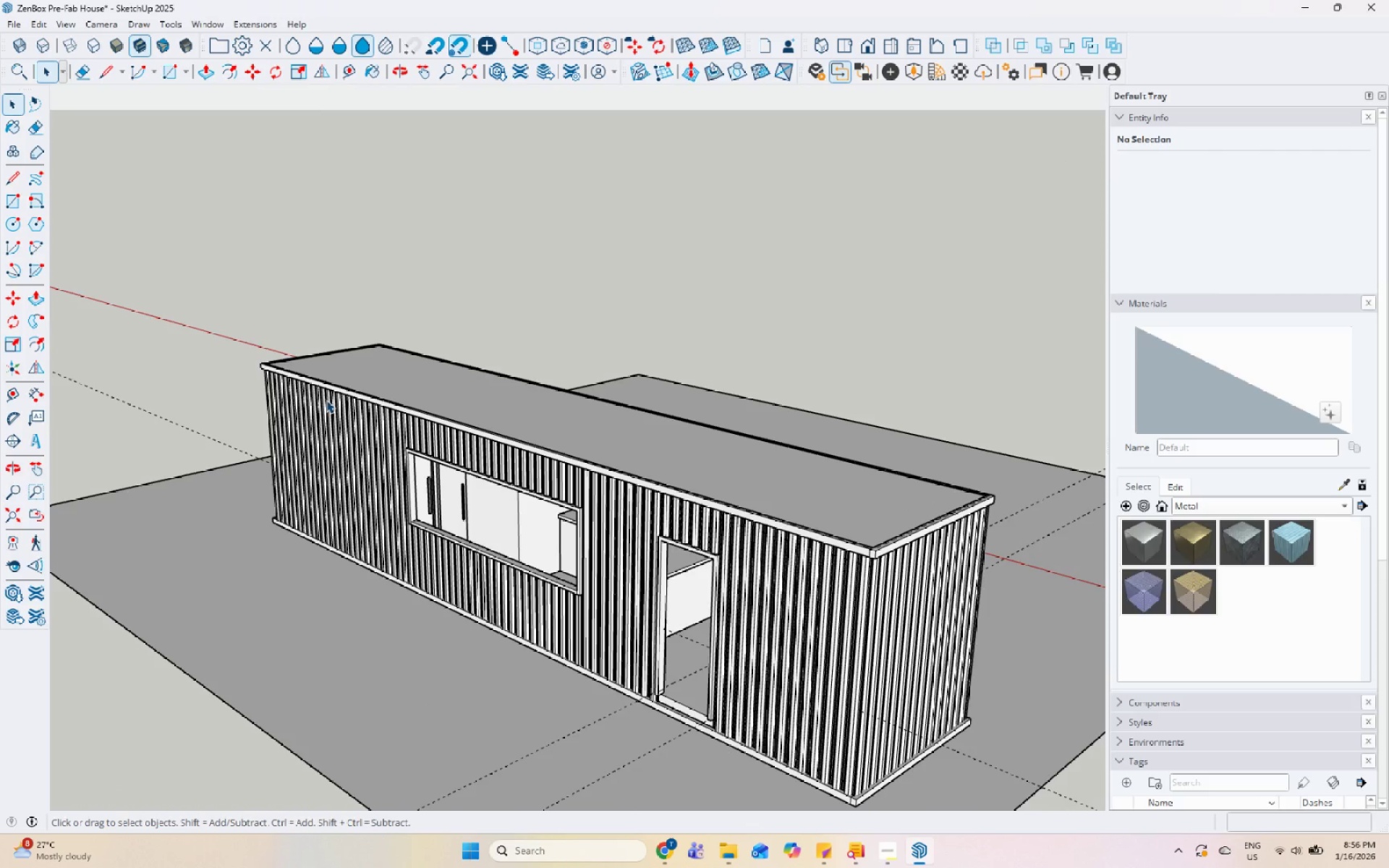 
wait(5.57)
 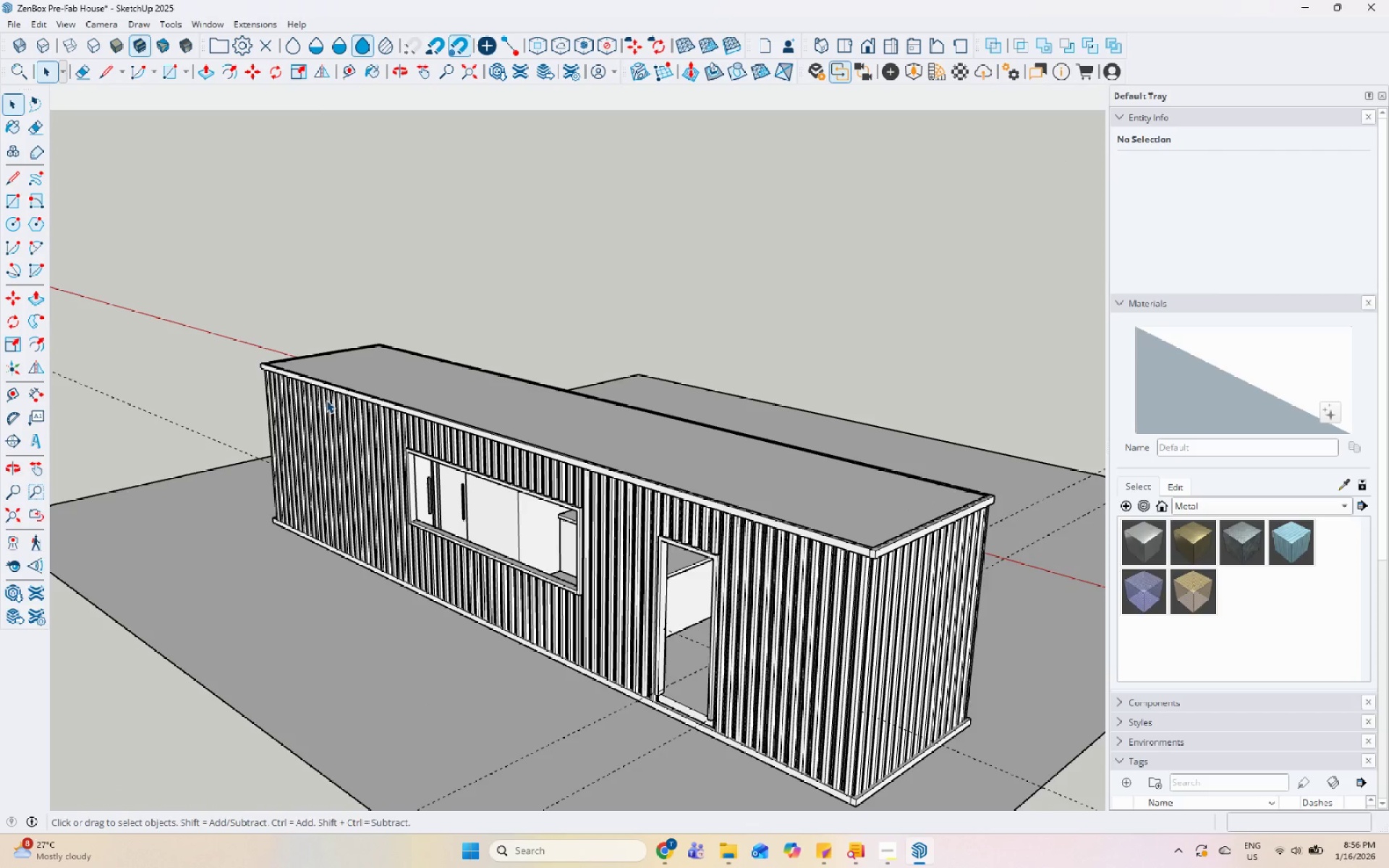 
scroll: coordinate [618, 744], scroll_direction: up, amount: 15.0
 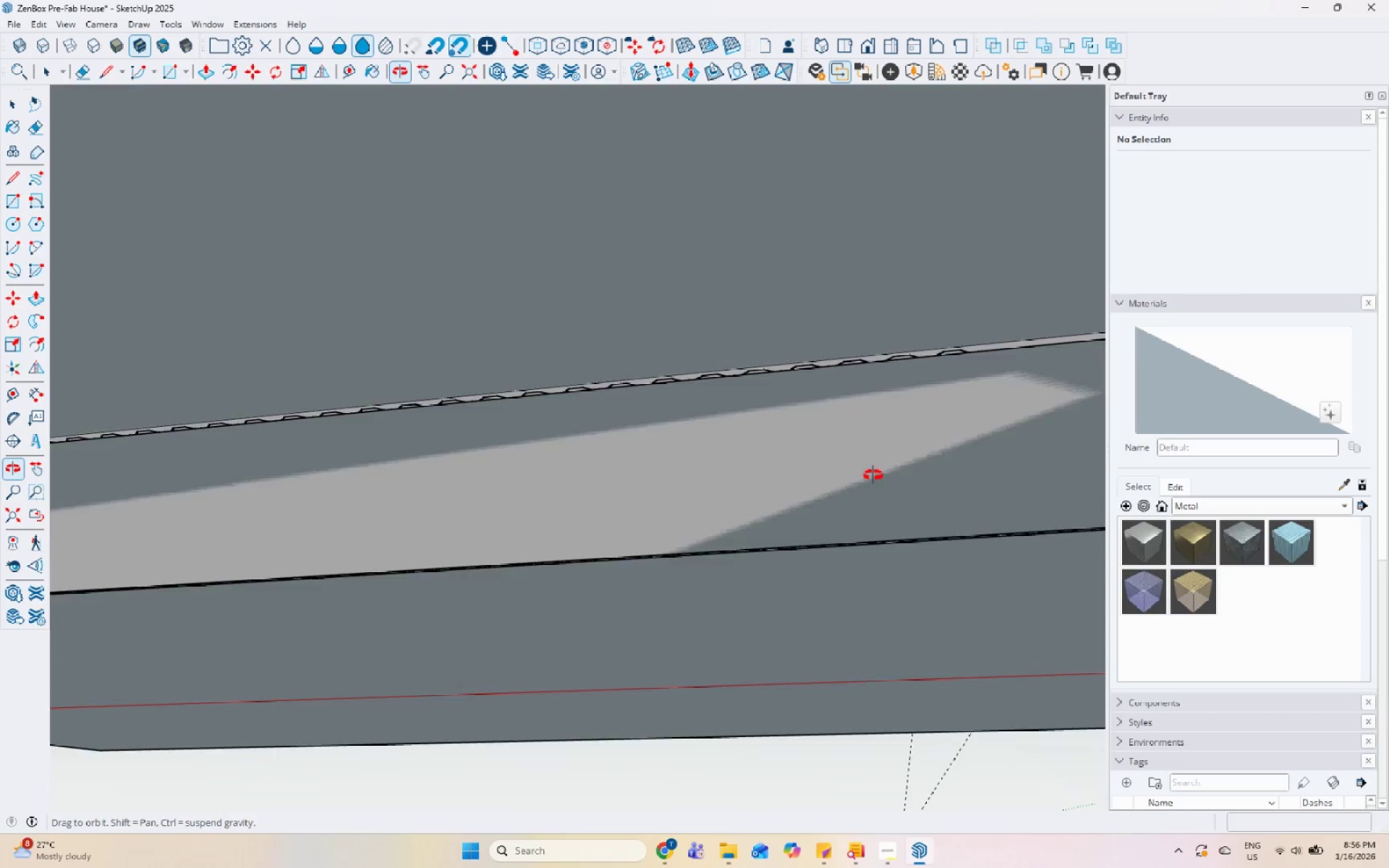 
scroll: coordinate [432, 467], scroll_direction: down, amount: 12.0
 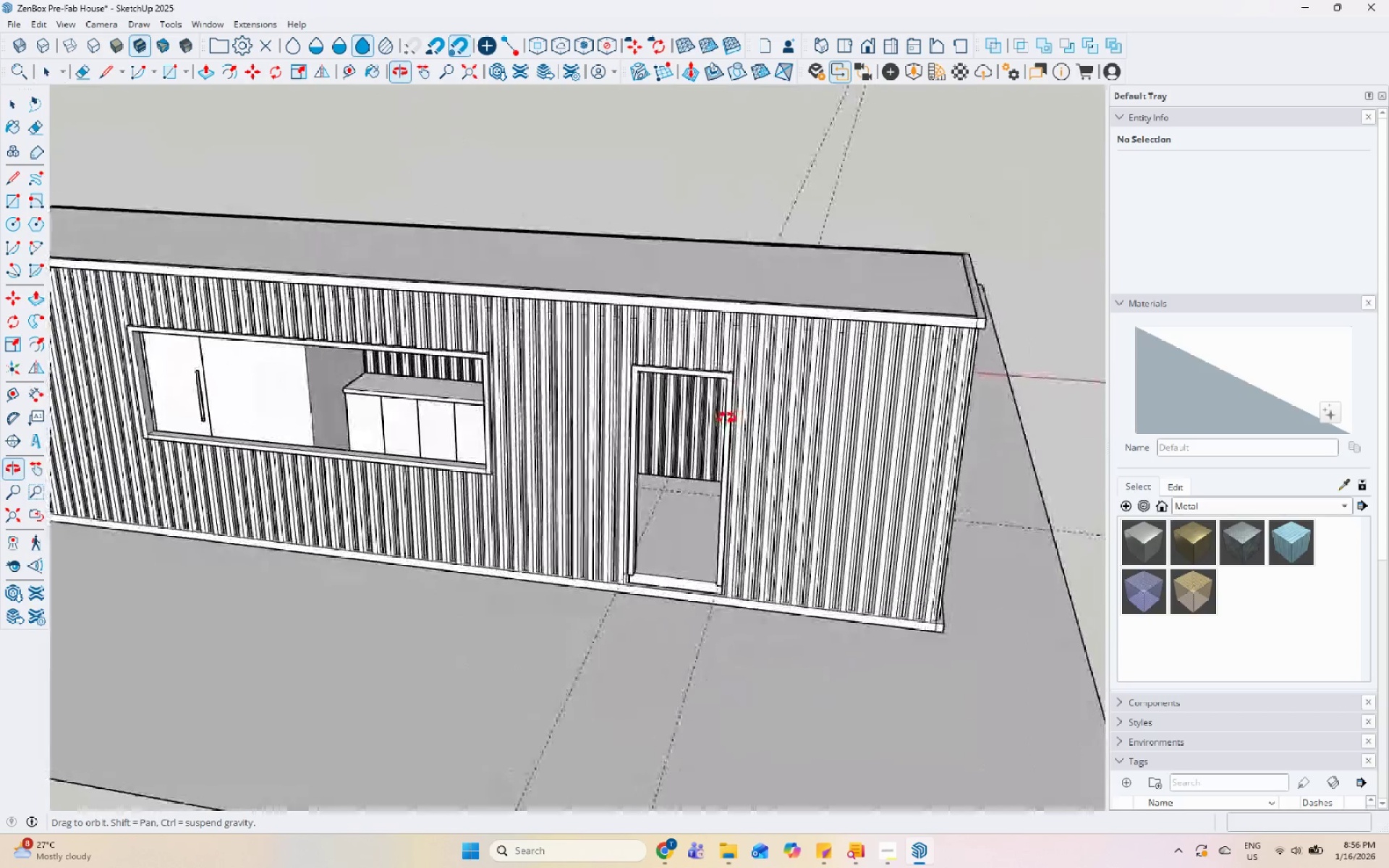 
left_click([358, 437])
 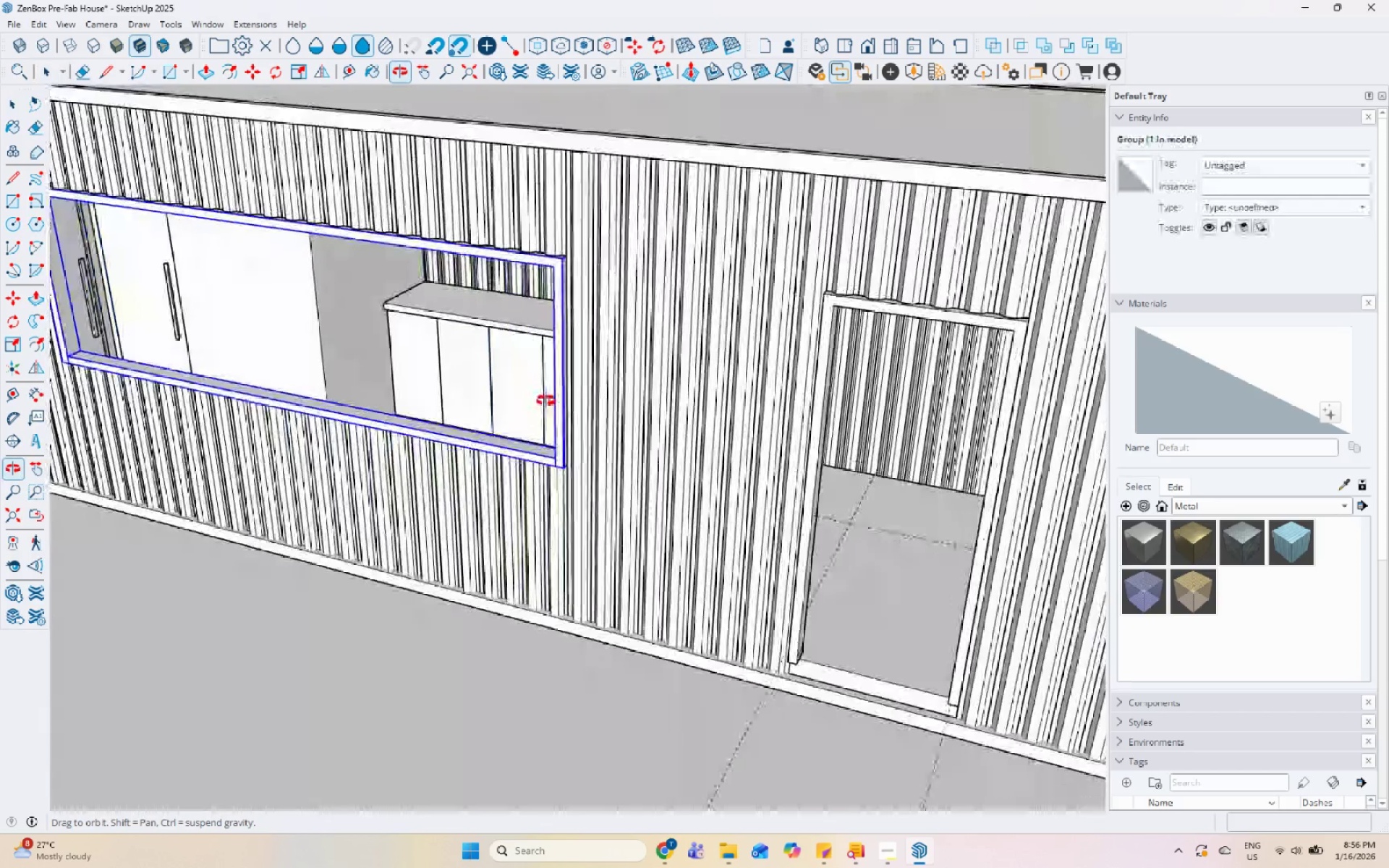 
scroll: coordinate [305, 466], scroll_direction: up, amount: 5.0
 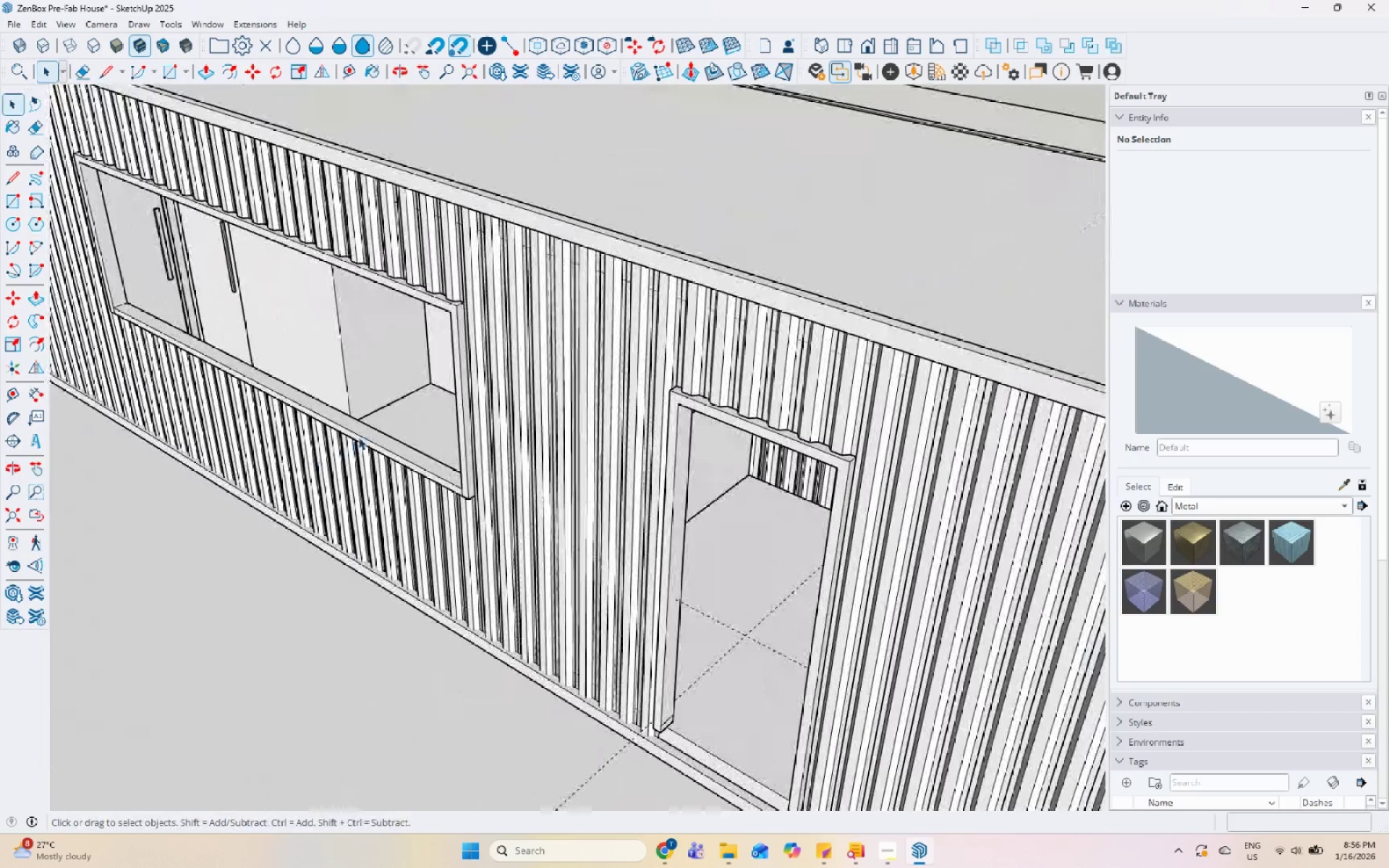 
scroll: coordinate [675, 372], scroll_direction: down, amount: 6.0
 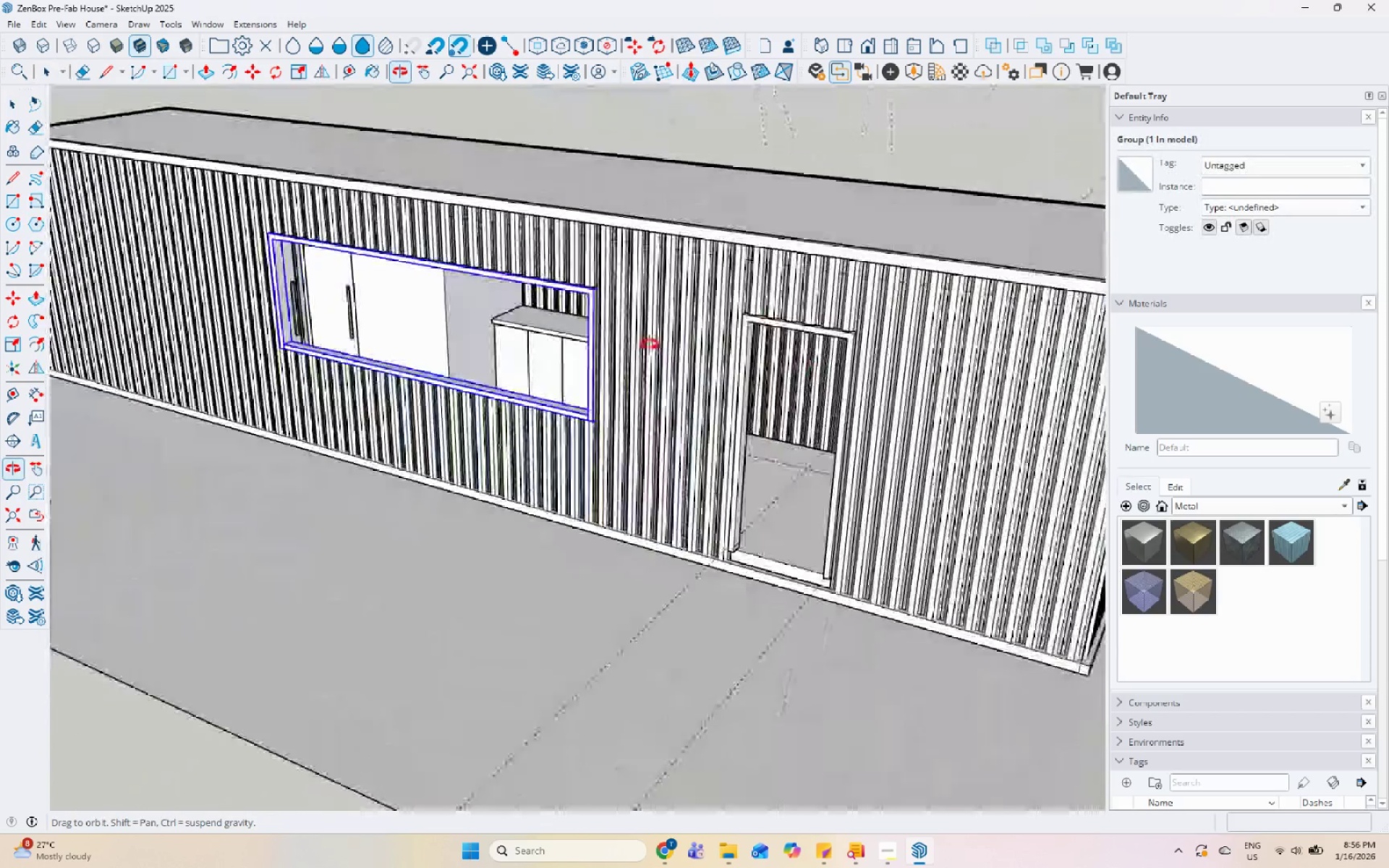 
scroll: coordinate [480, 393], scroll_direction: up, amount: 2.0
 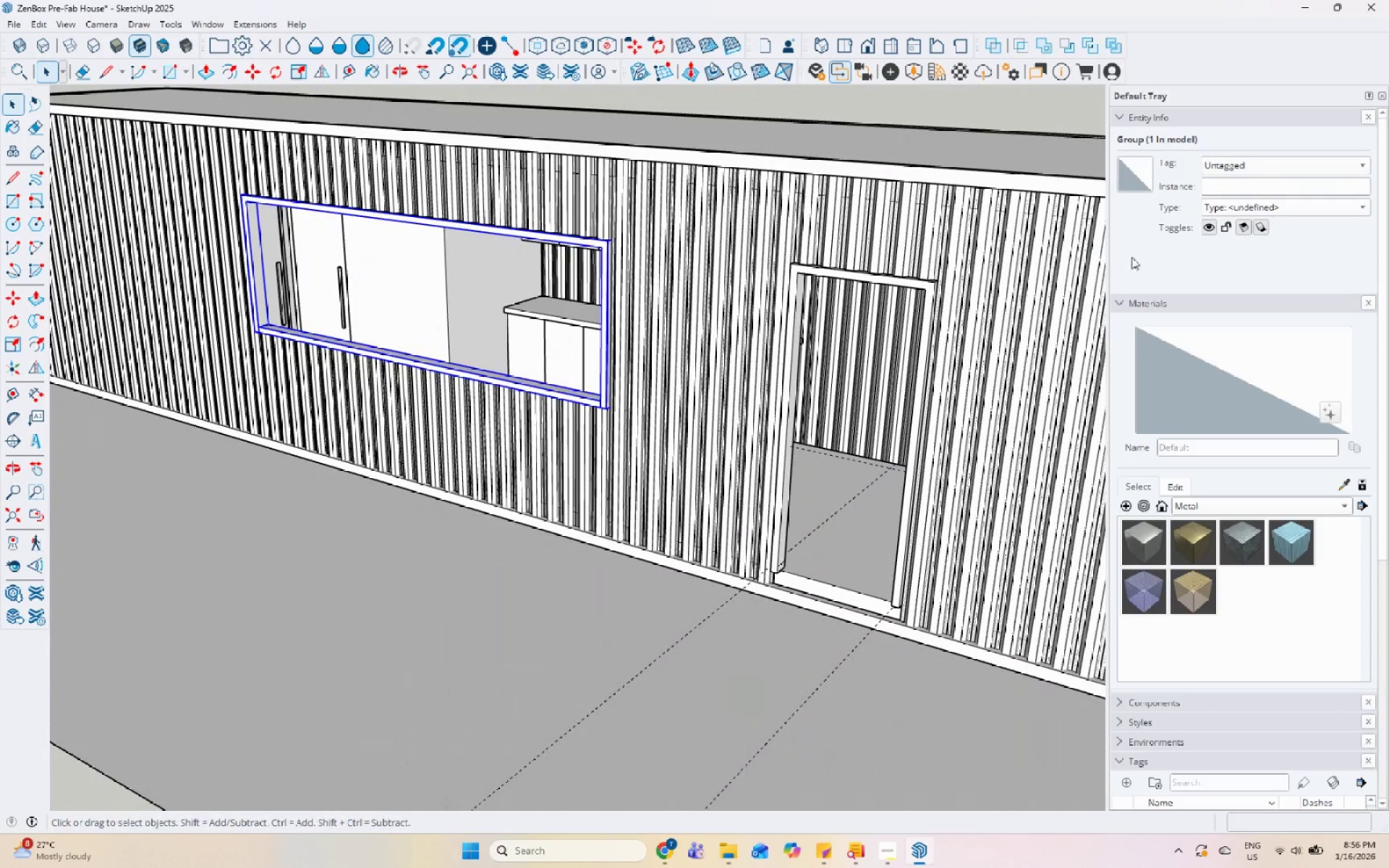 
scroll: coordinate [1125, 692], scroll_direction: down, amount: 10.0
 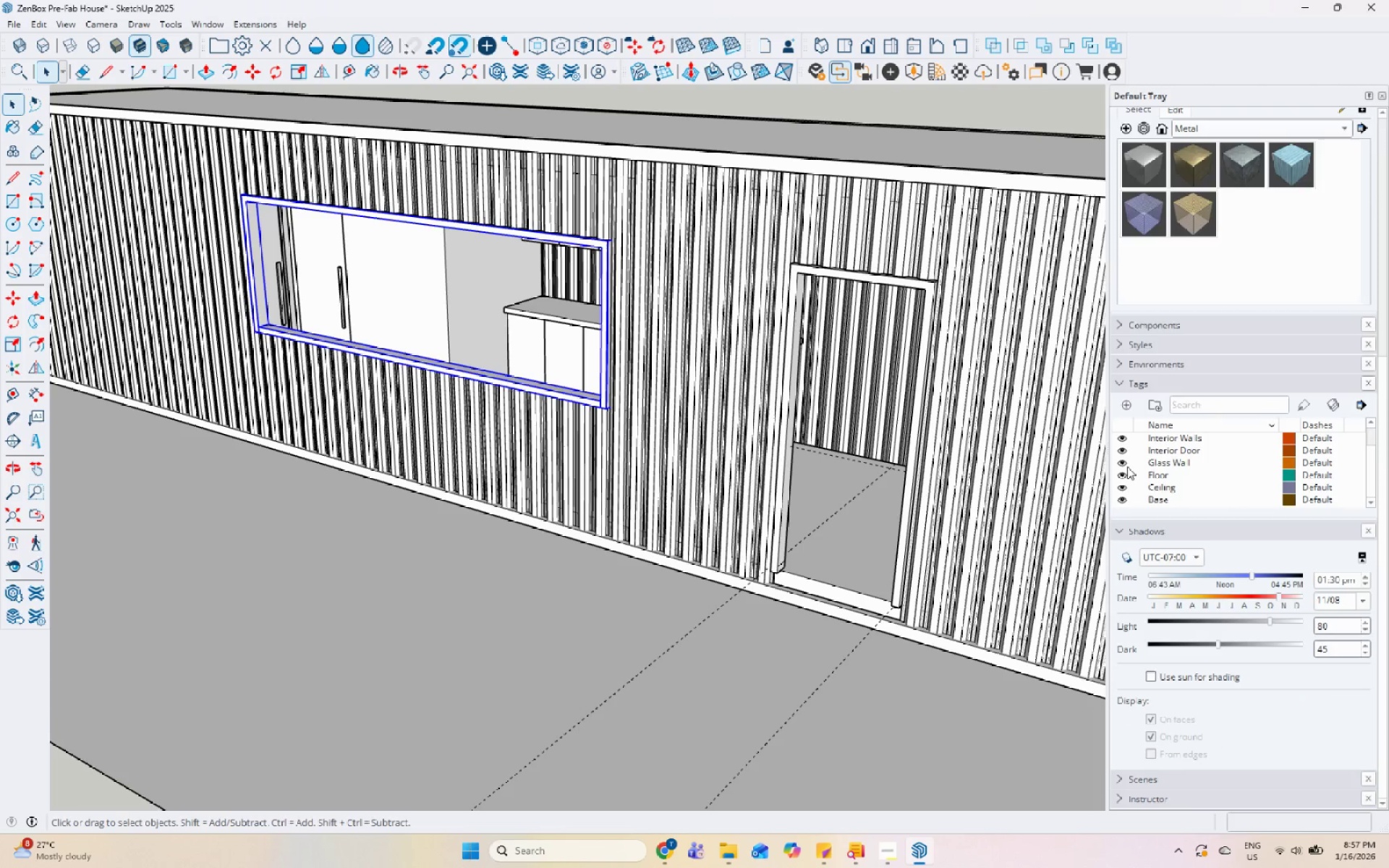 
scroll: coordinate [1132, 467], scroll_direction: up, amount: 2.0
 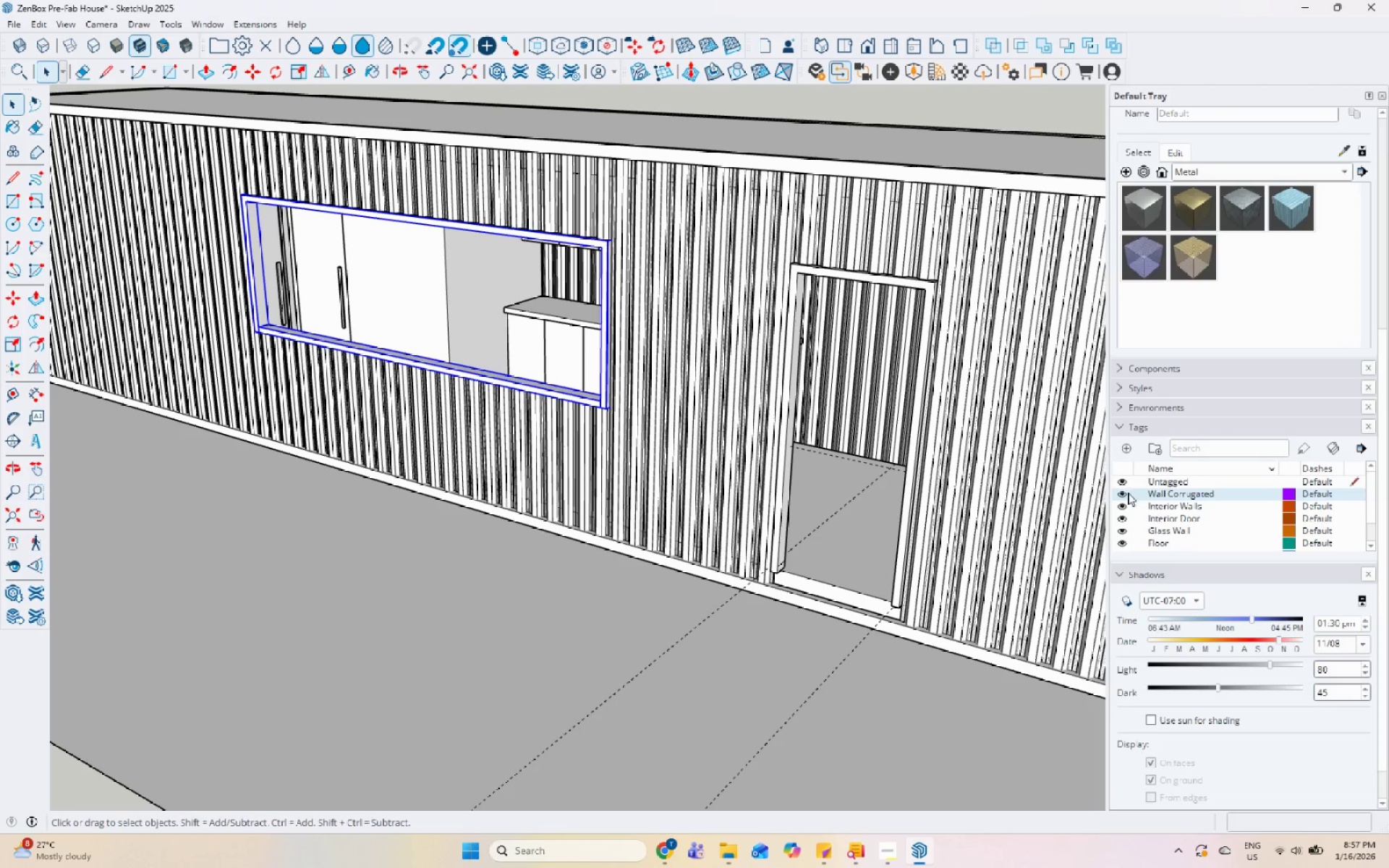 
left_click([1122, 497])
 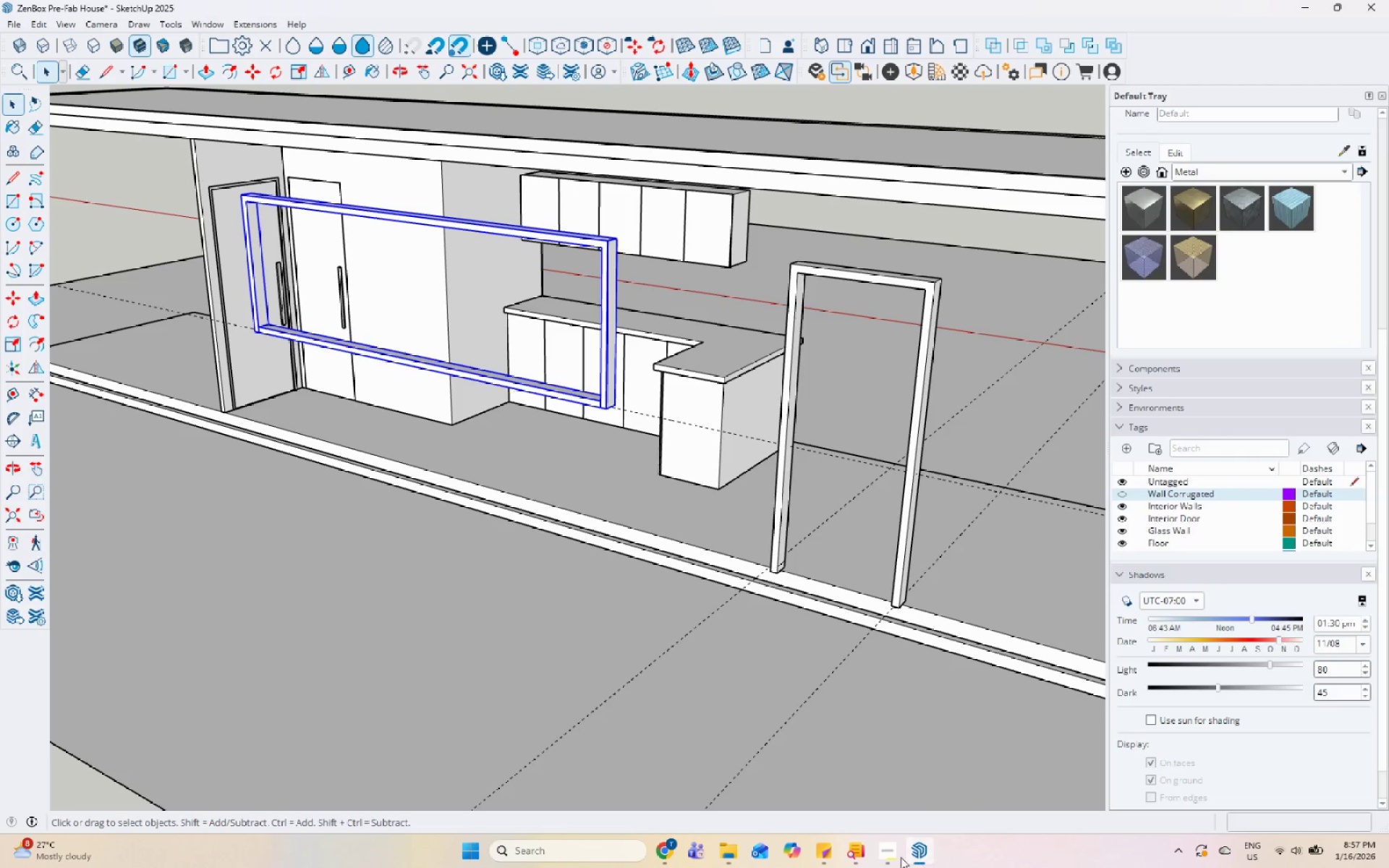 
left_click([893, 856])